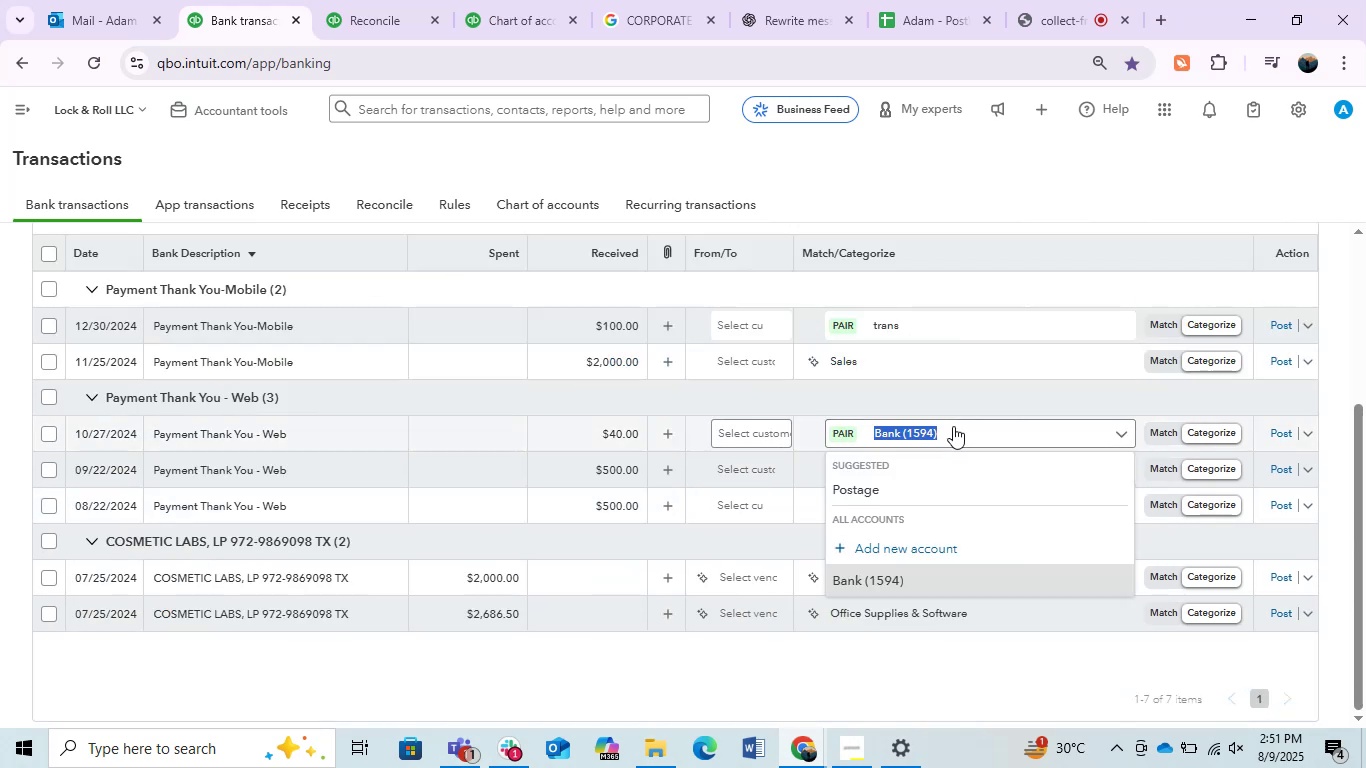 
type(trans)
 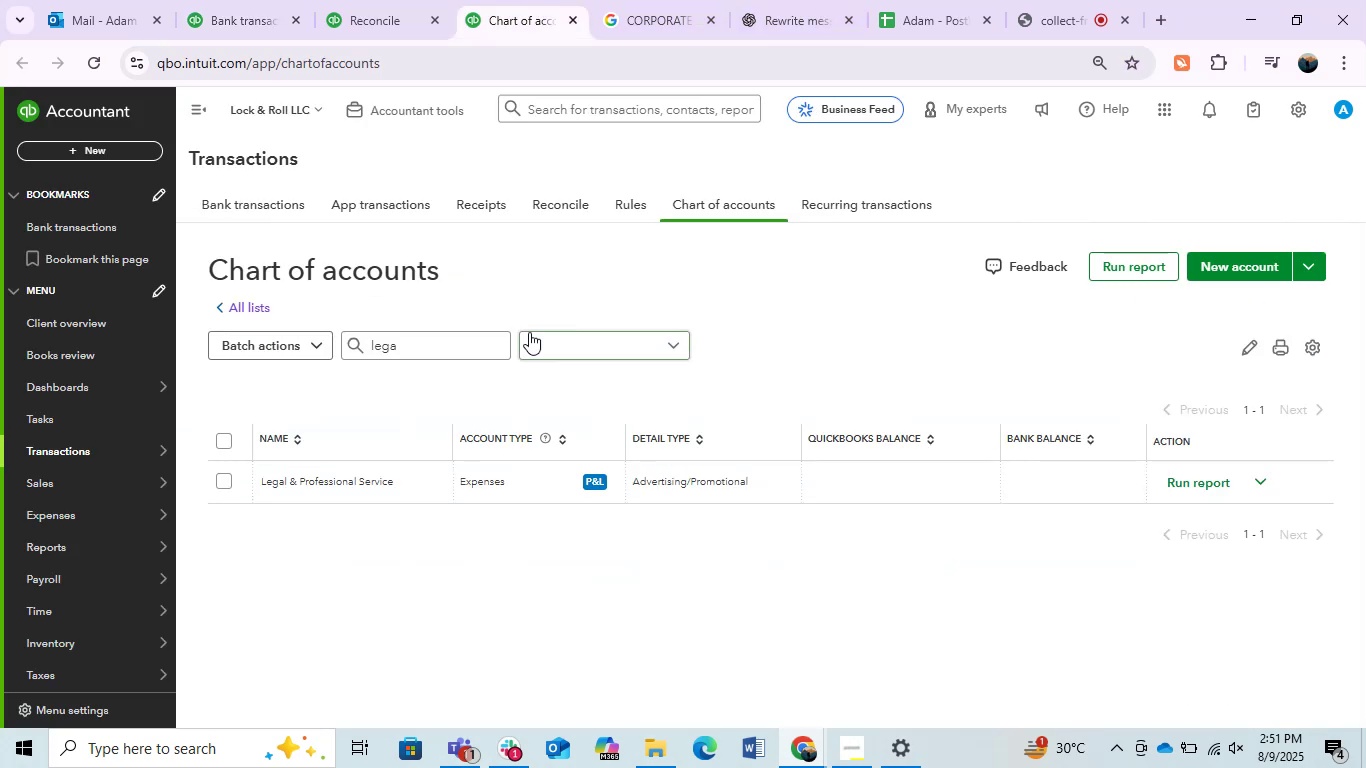 
double_click([420, 344])
 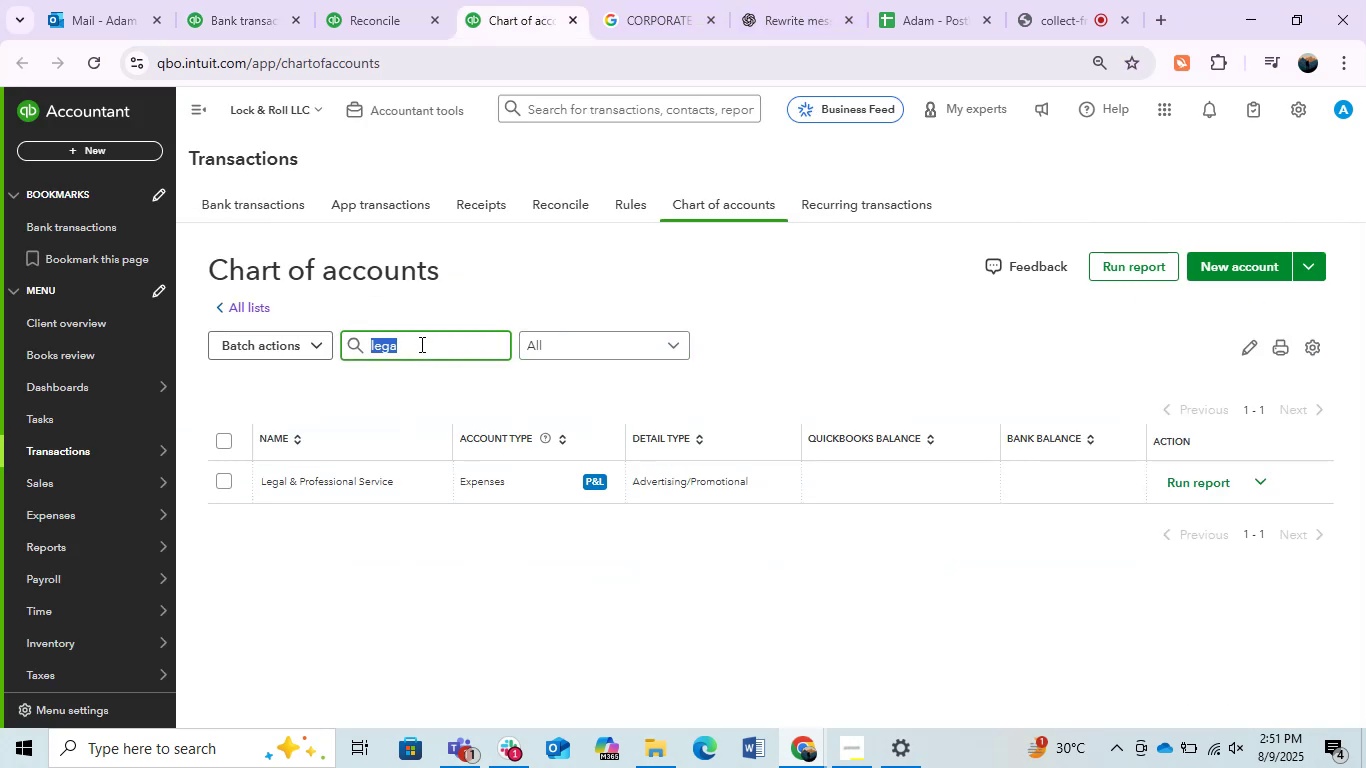 
type(trans)
 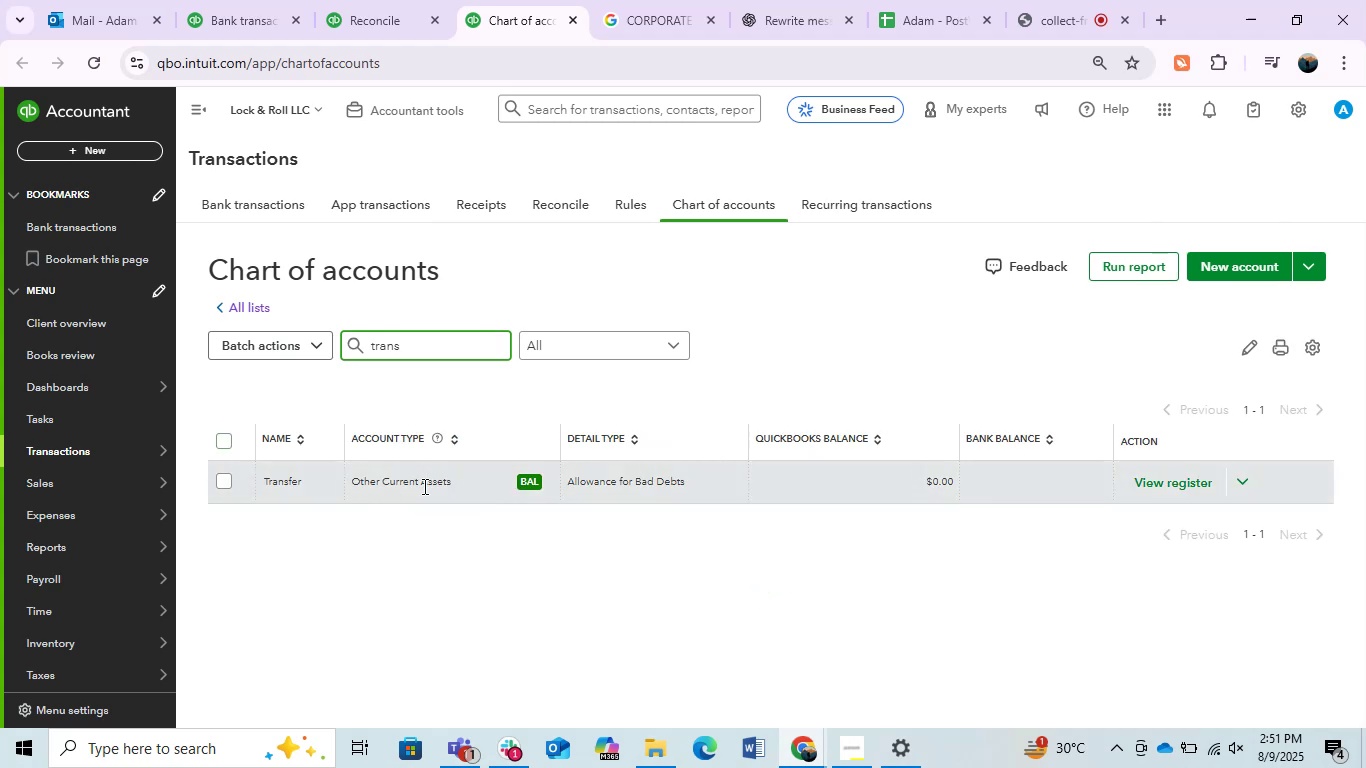 
wait(7.08)
 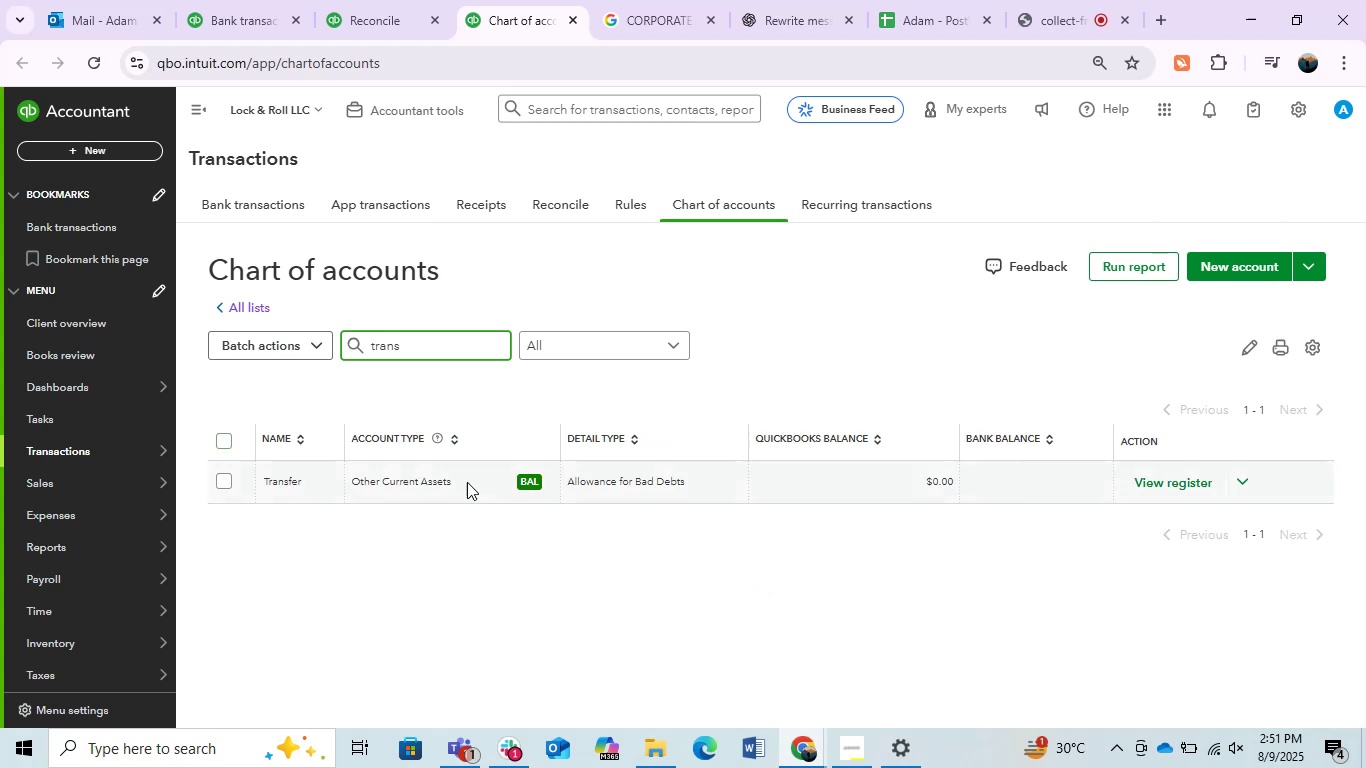 
left_click([1243, 267])
 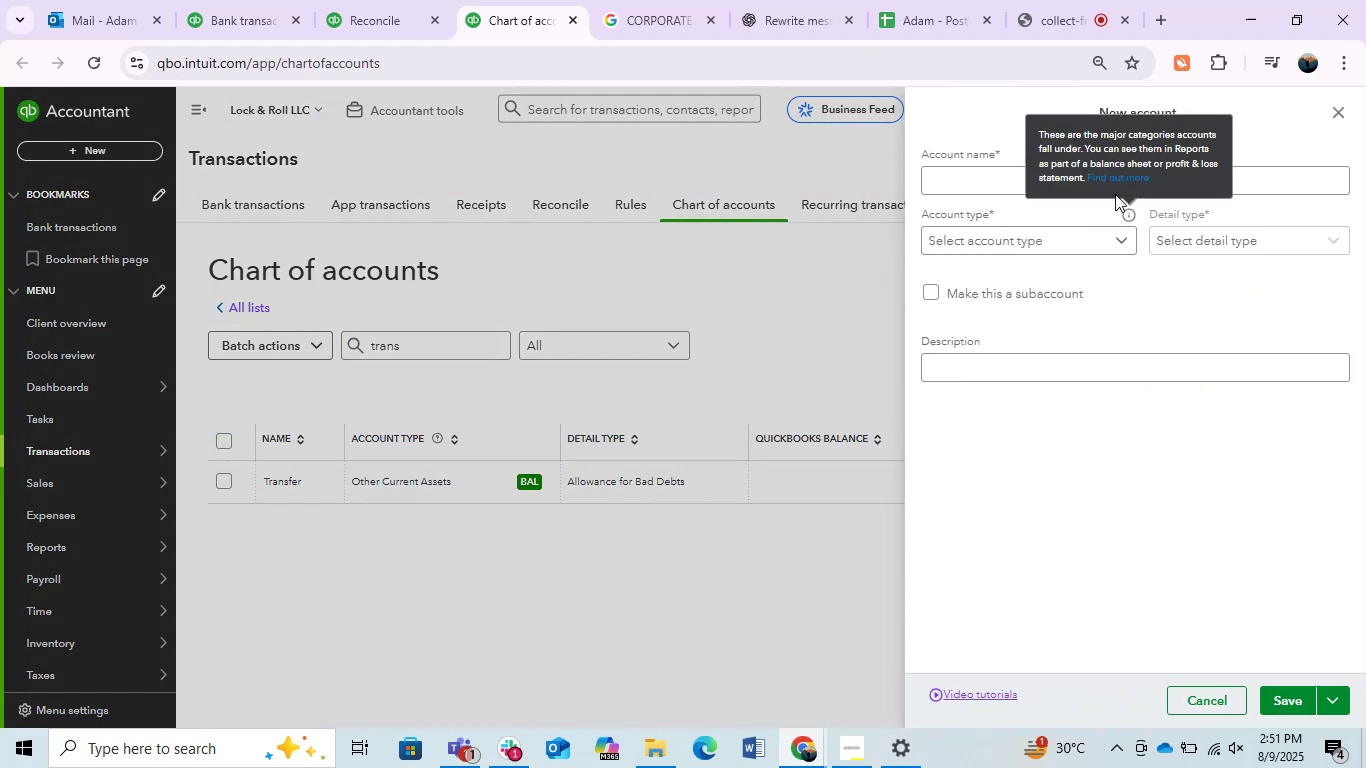 
left_click([995, 181])
 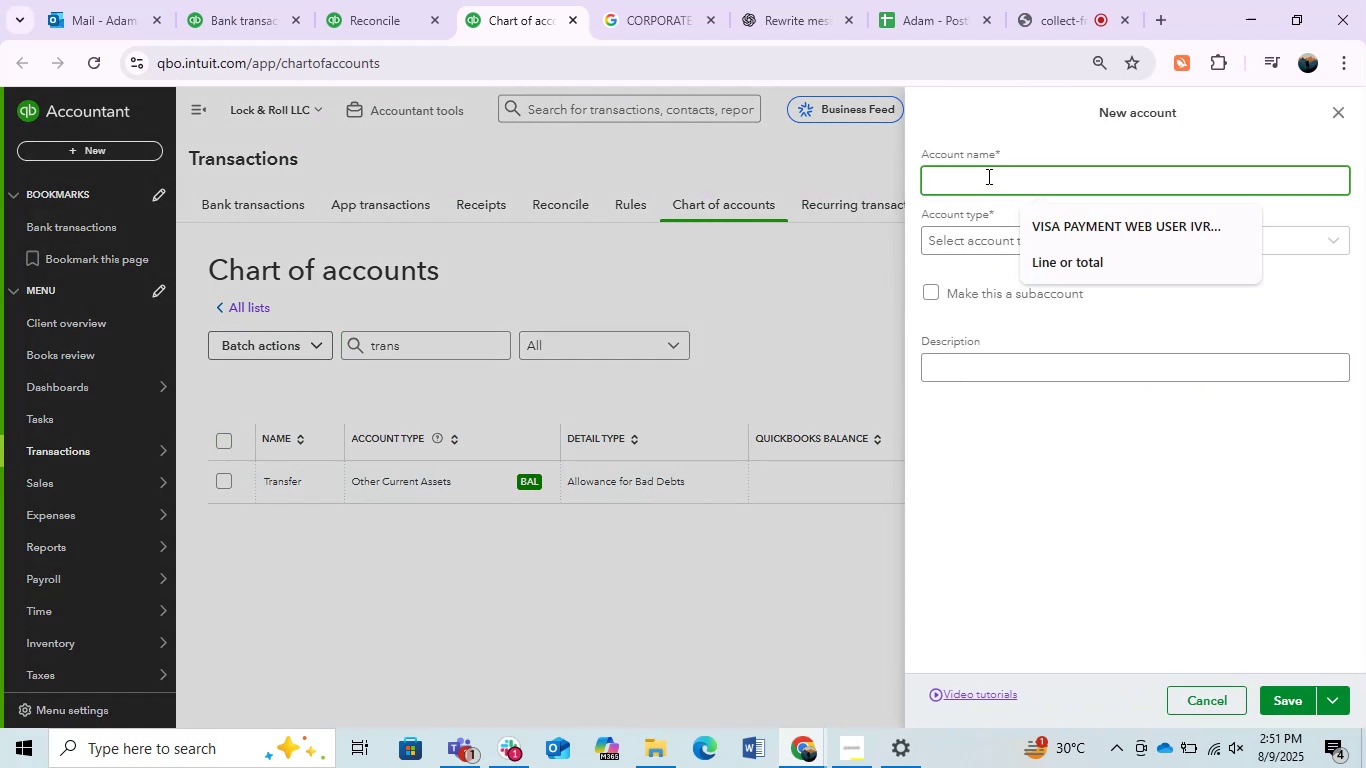 
type(Transfer)
 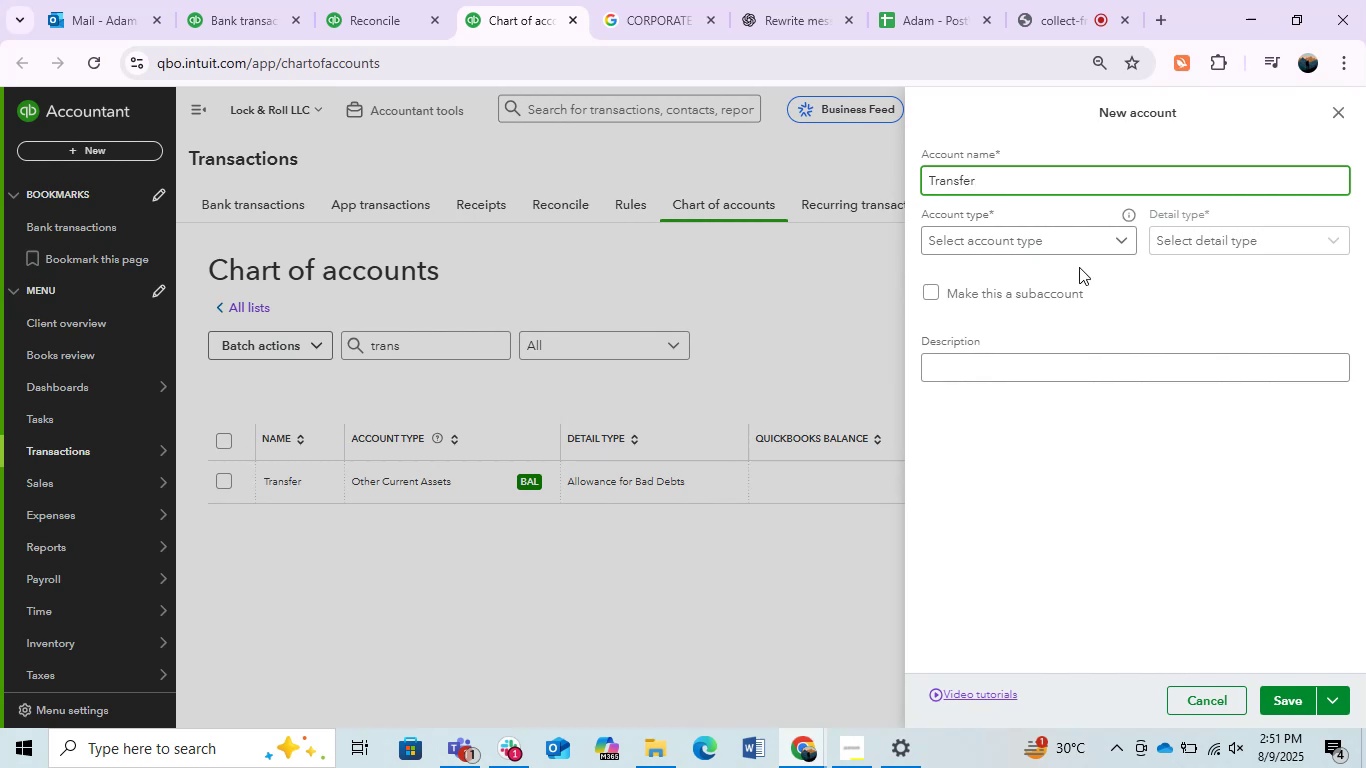 
left_click([1049, 250])
 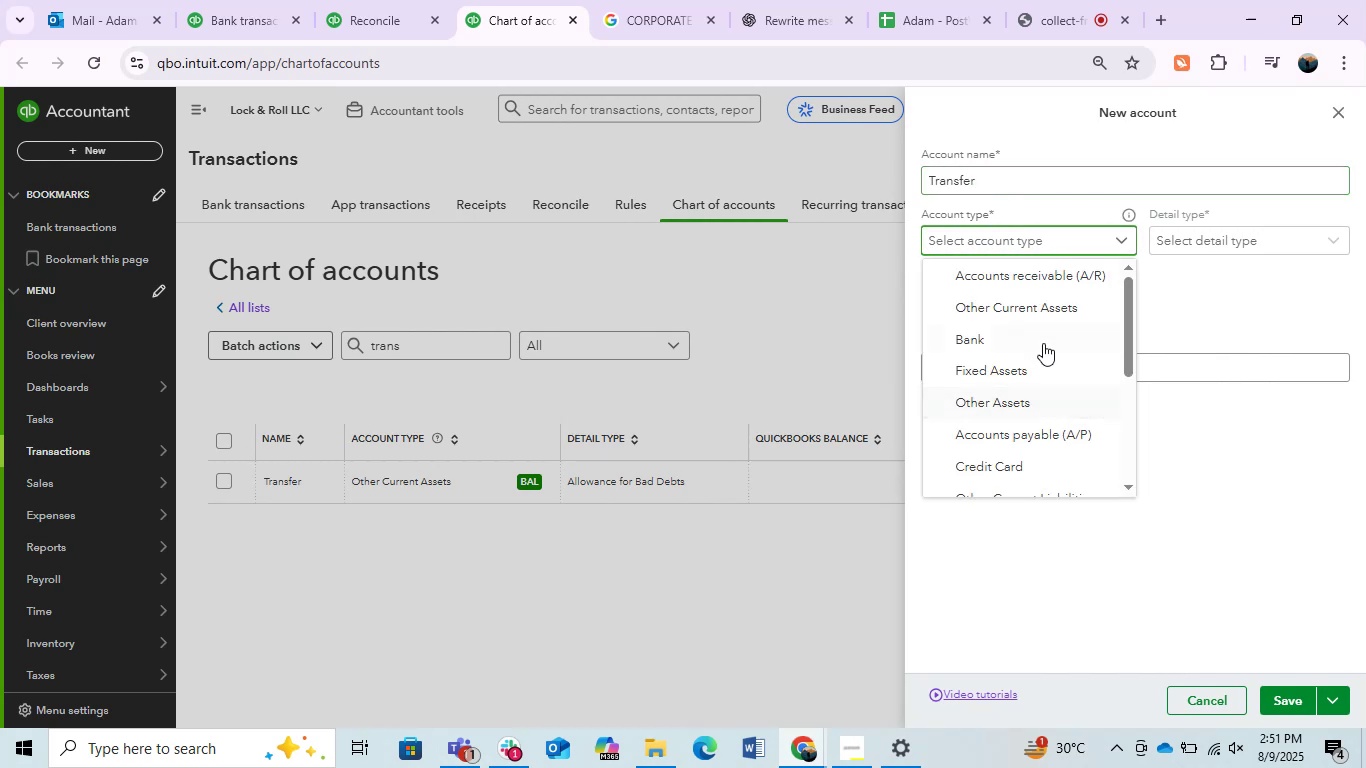 
left_click([1032, 321])
 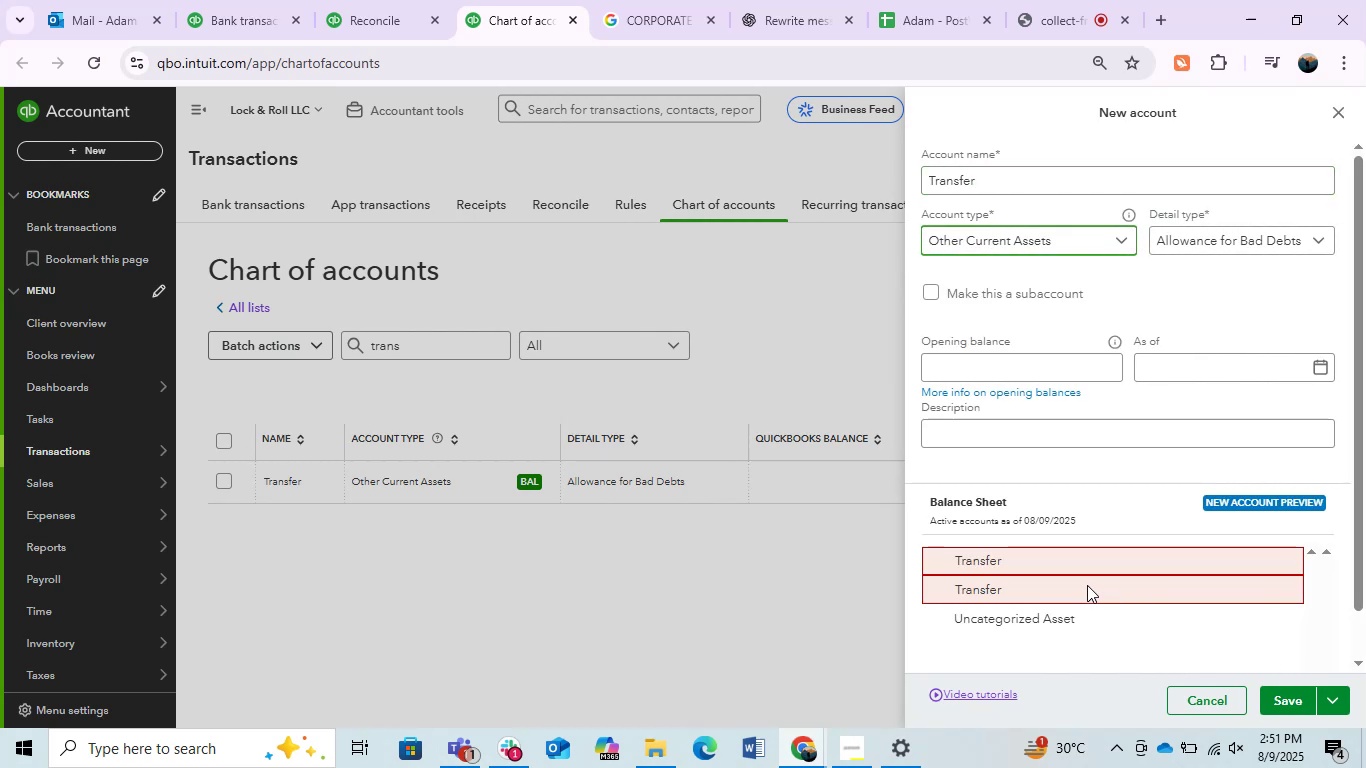 
wait(5.31)
 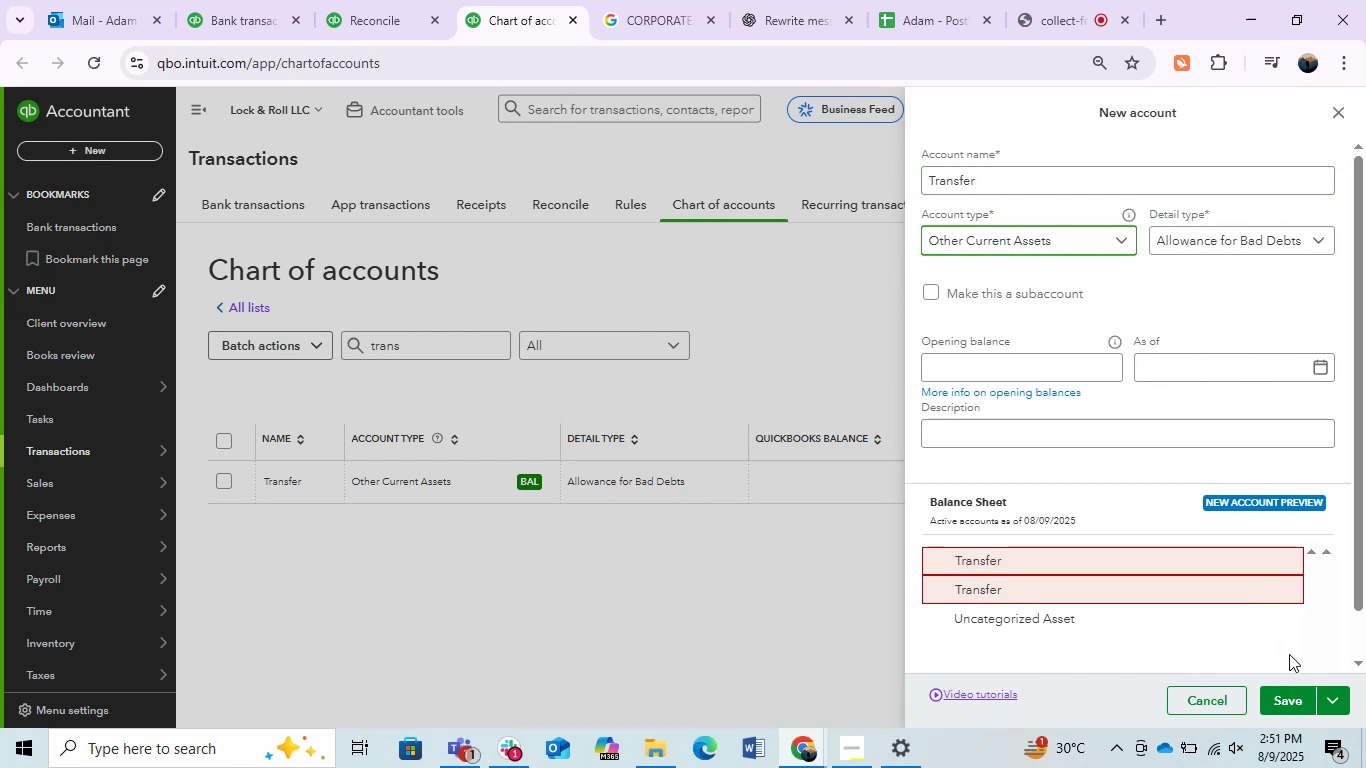 
scroll: coordinate [1079, 581], scroll_direction: down, amount: 1.0
 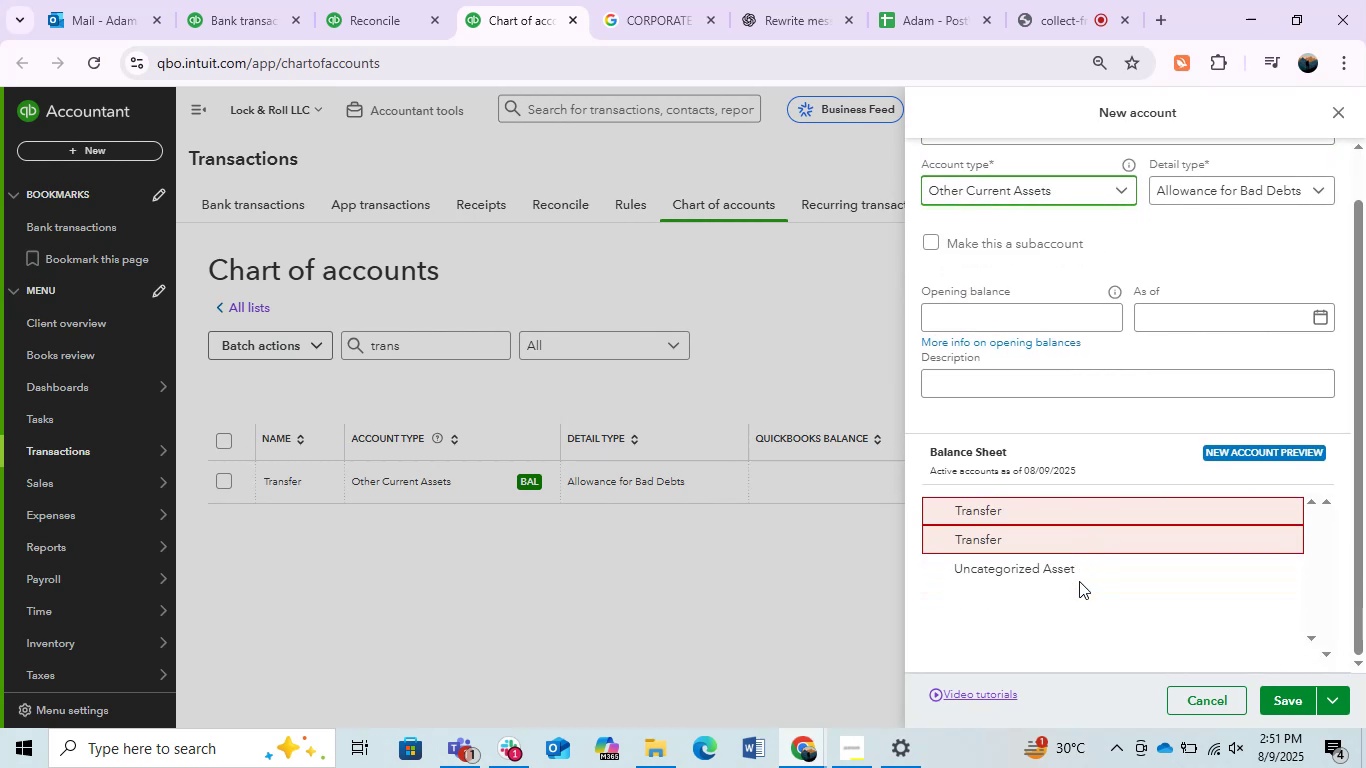 
scroll: coordinate [1079, 581], scroll_direction: up, amount: 1.0
 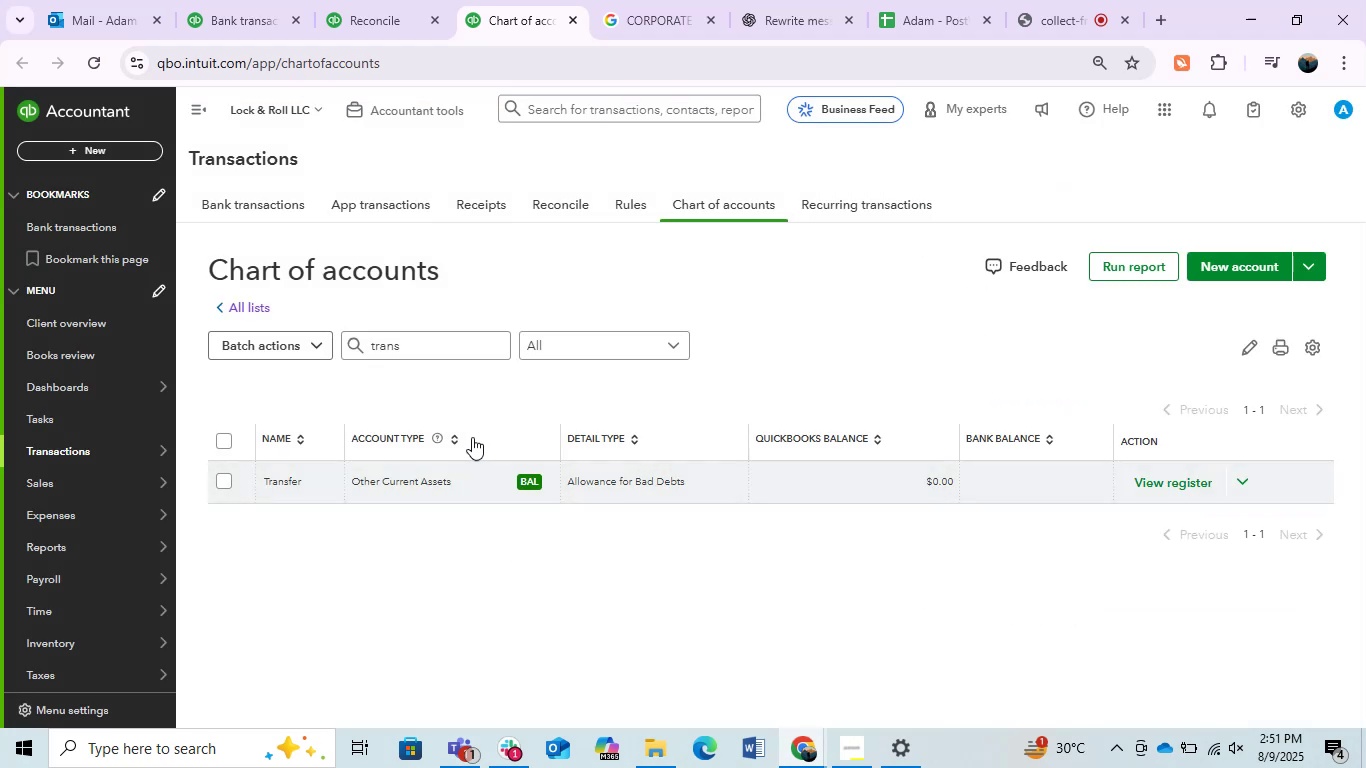 
left_click([443, 343])
 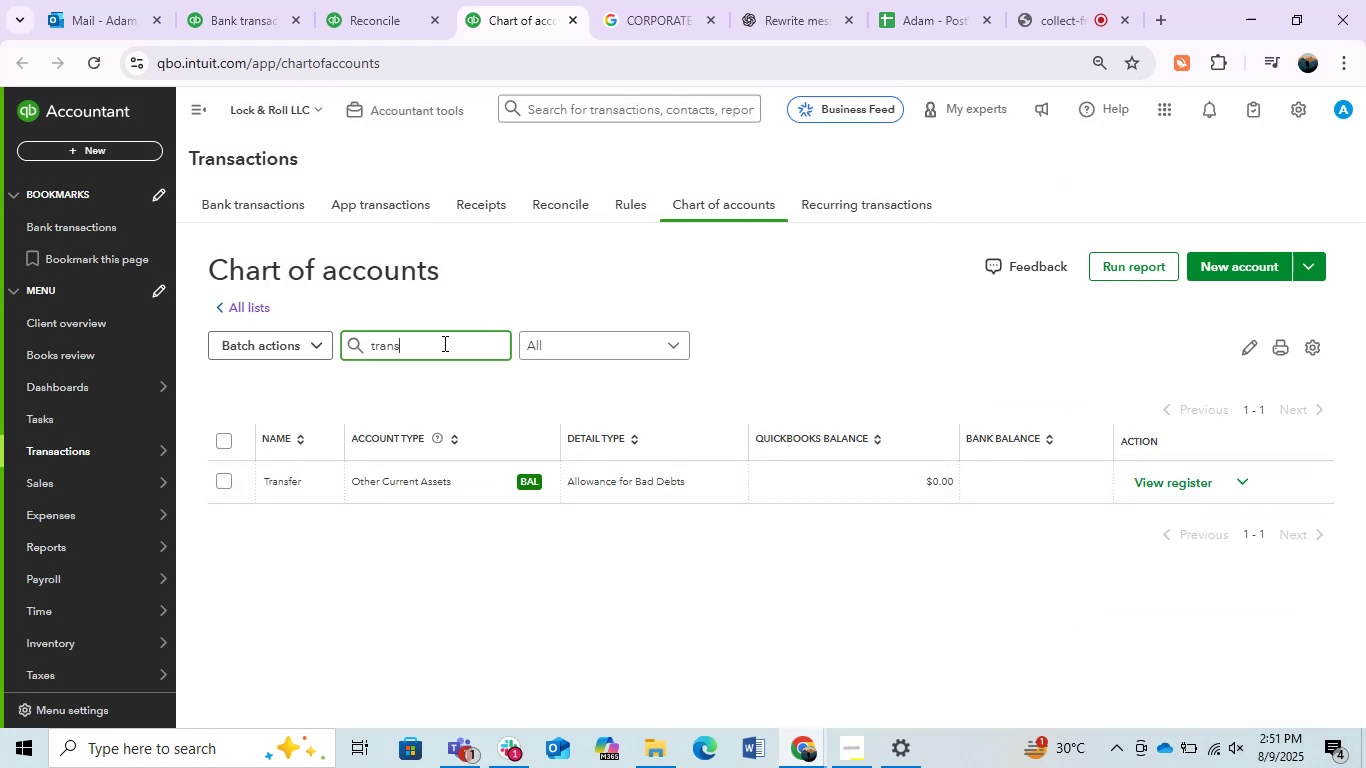 
key(Space)
 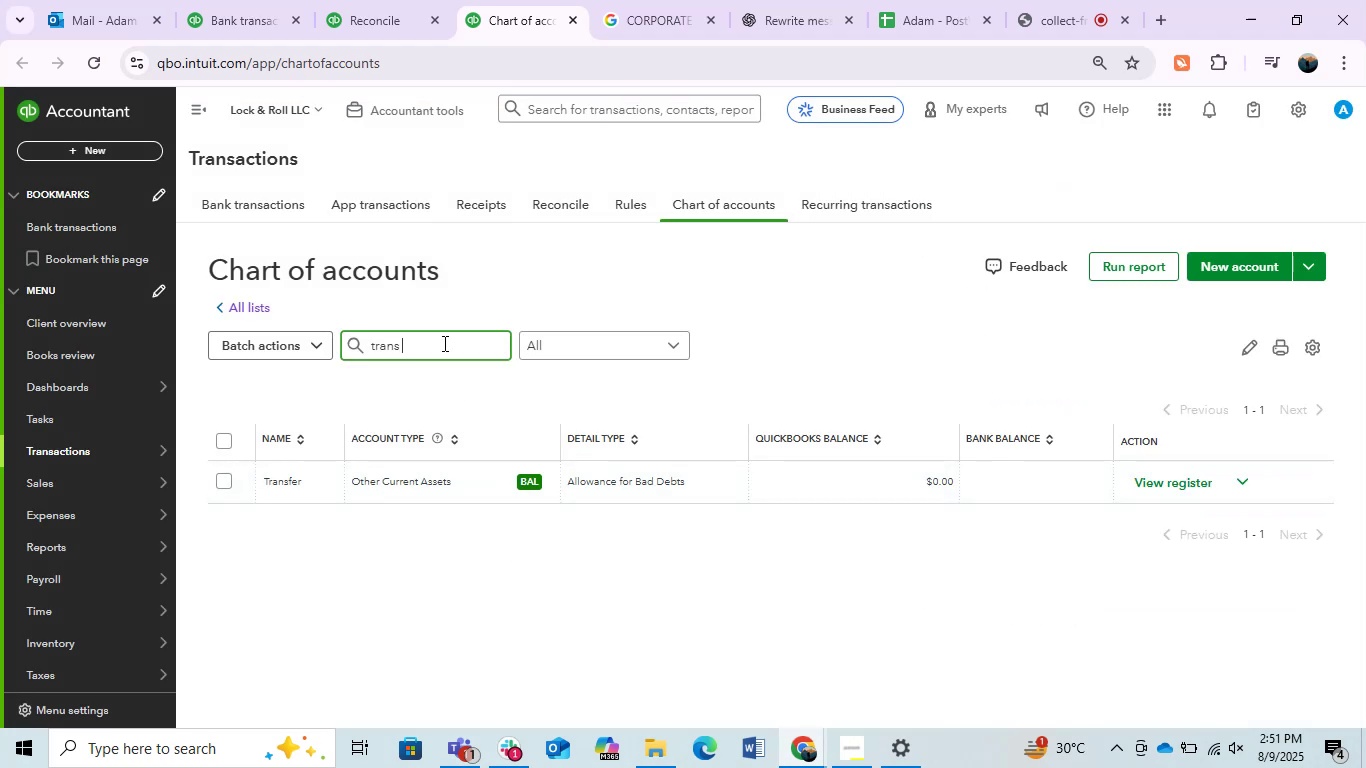 
key(Backslash)
 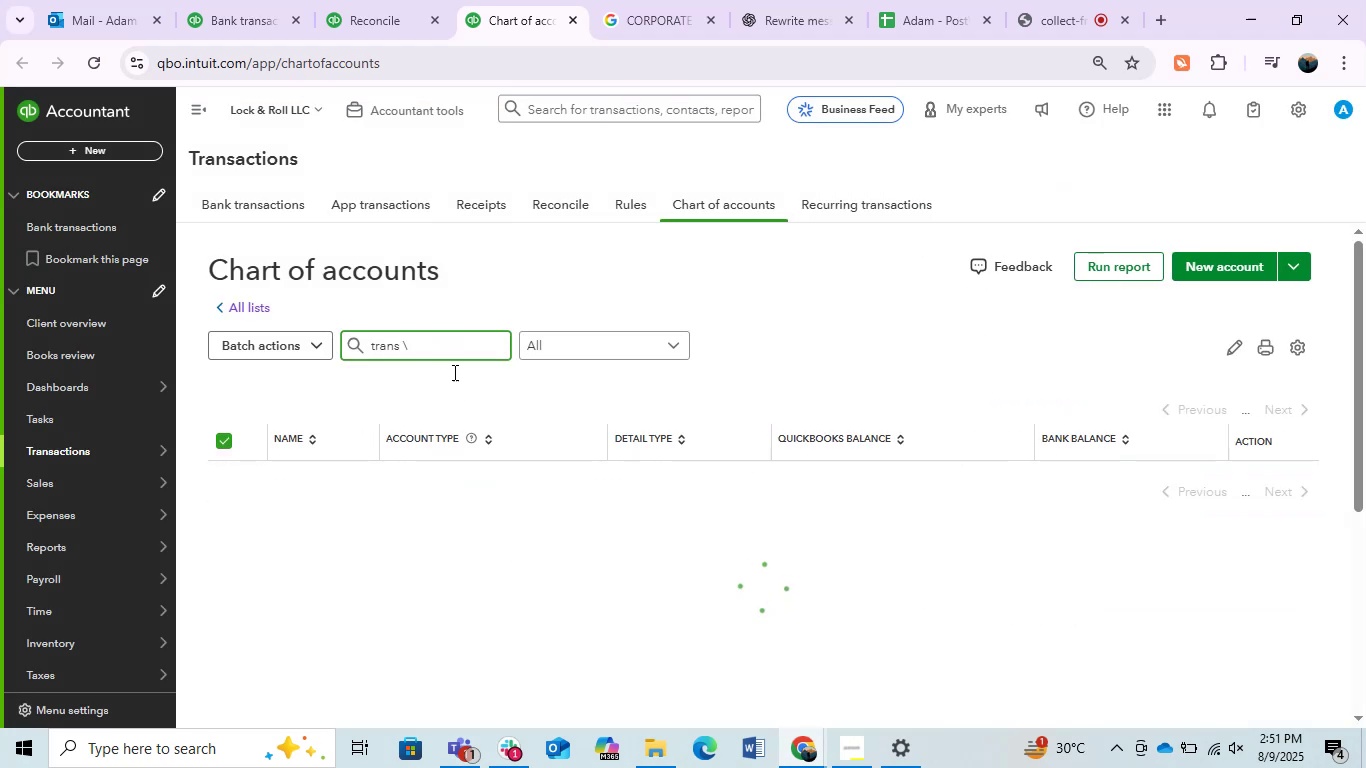 
key(Backspace)
 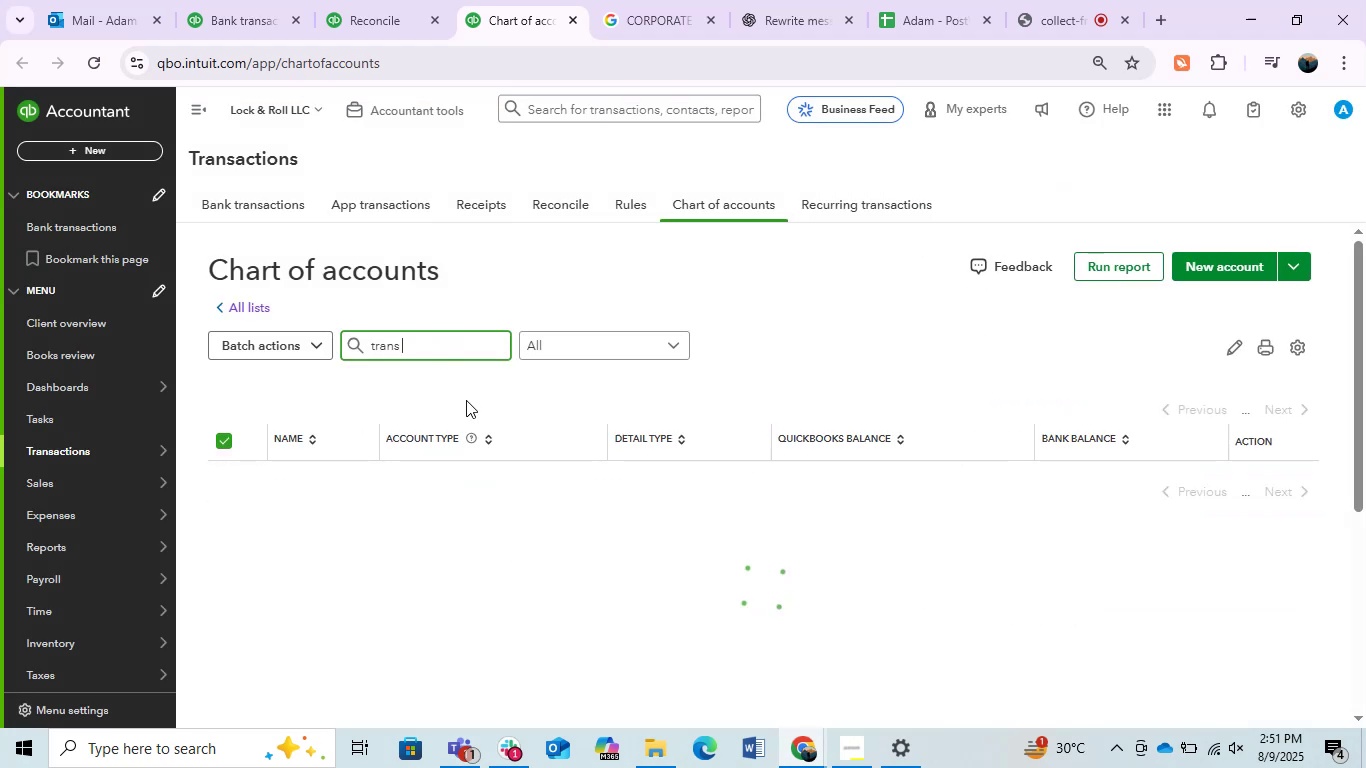 
key(Backspace)
 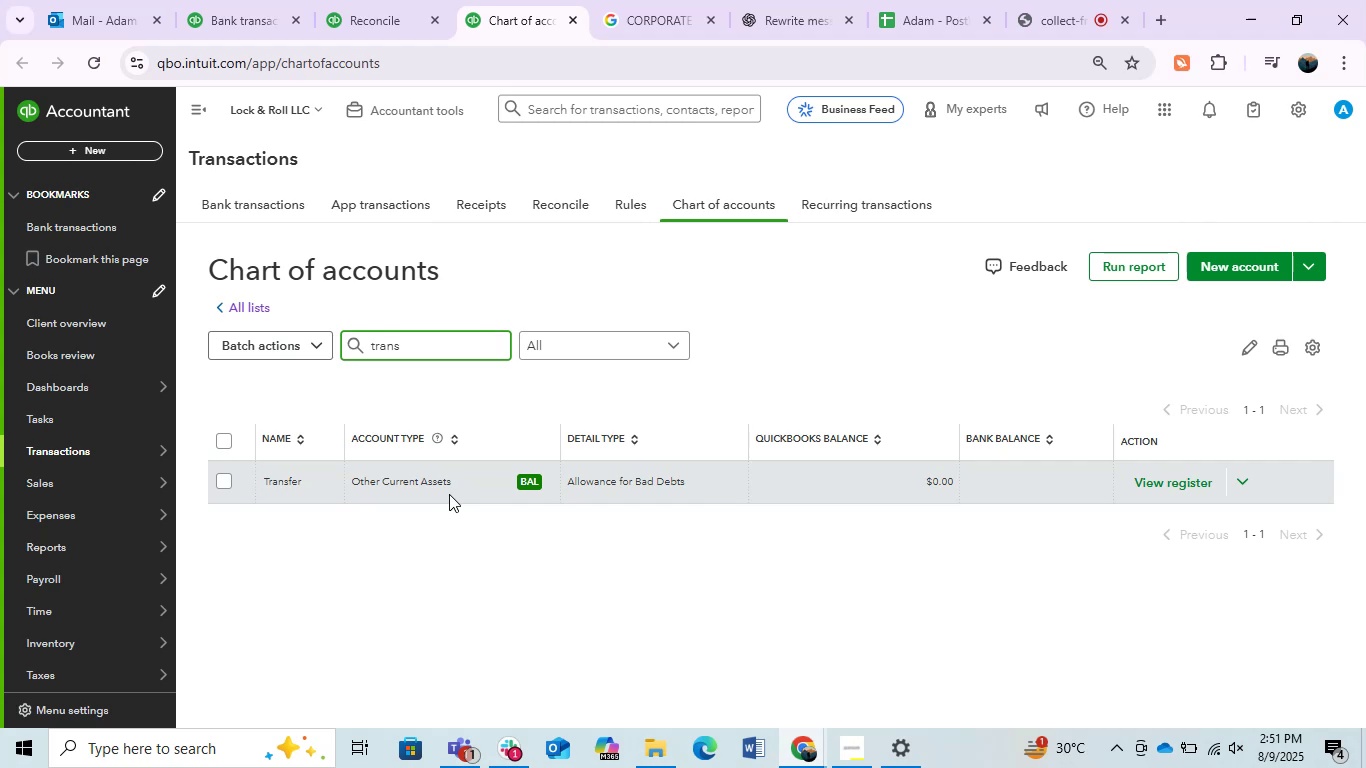 
wait(7.08)
 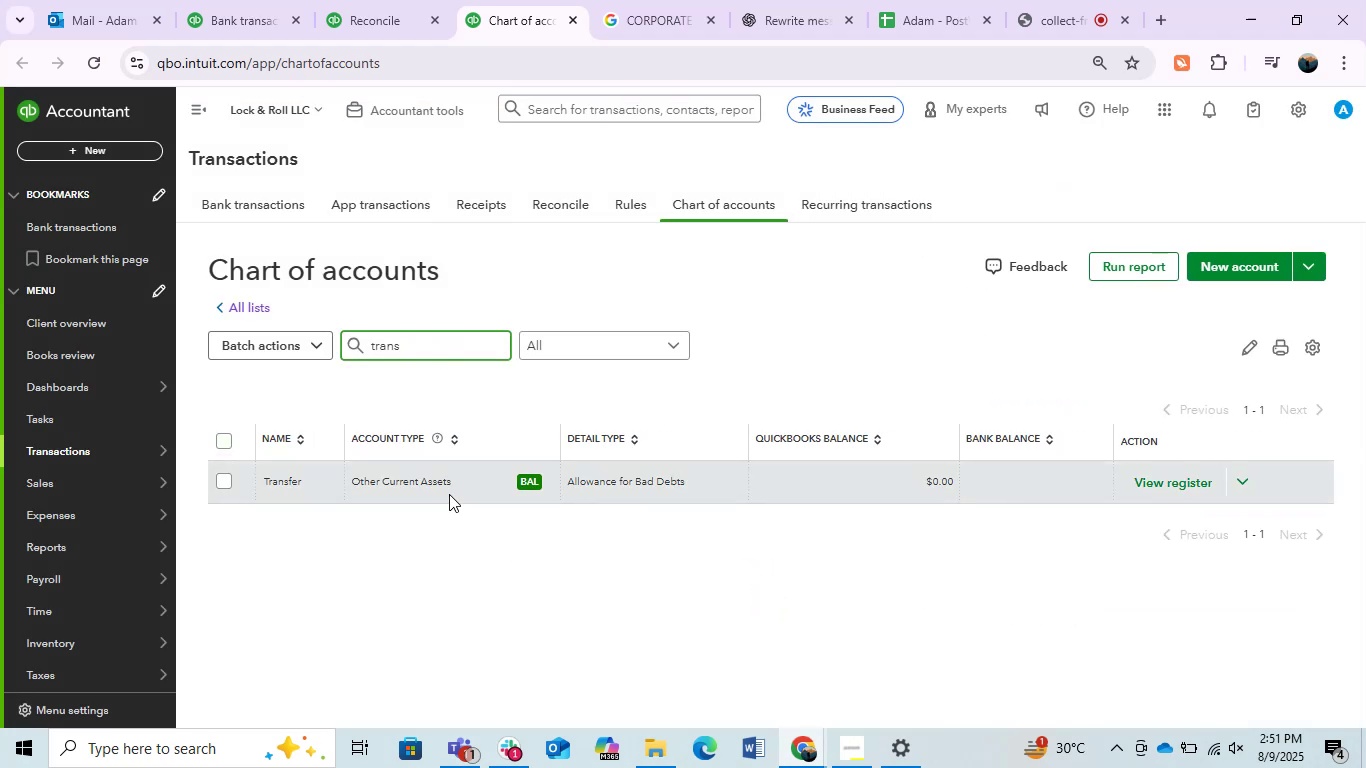 
left_click([202, 0])
 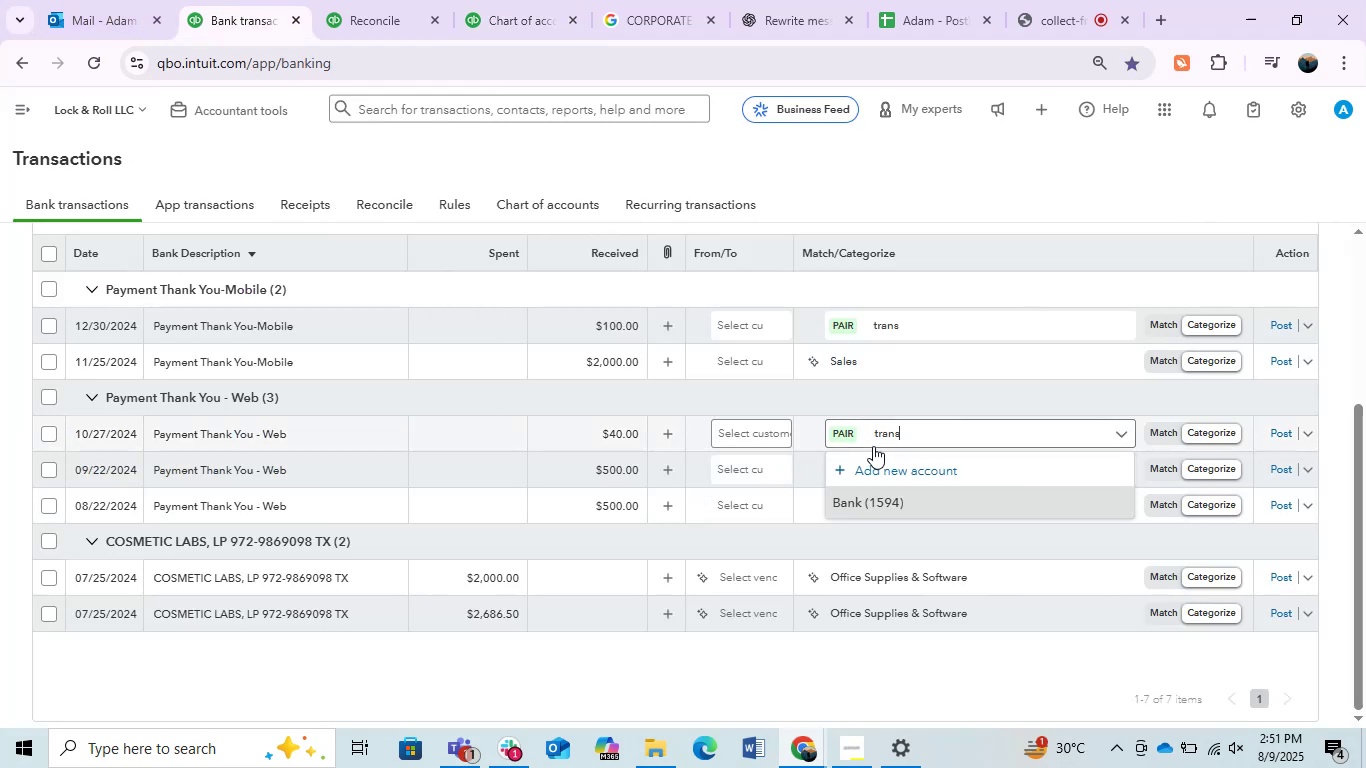 
left_click([973, 425])
 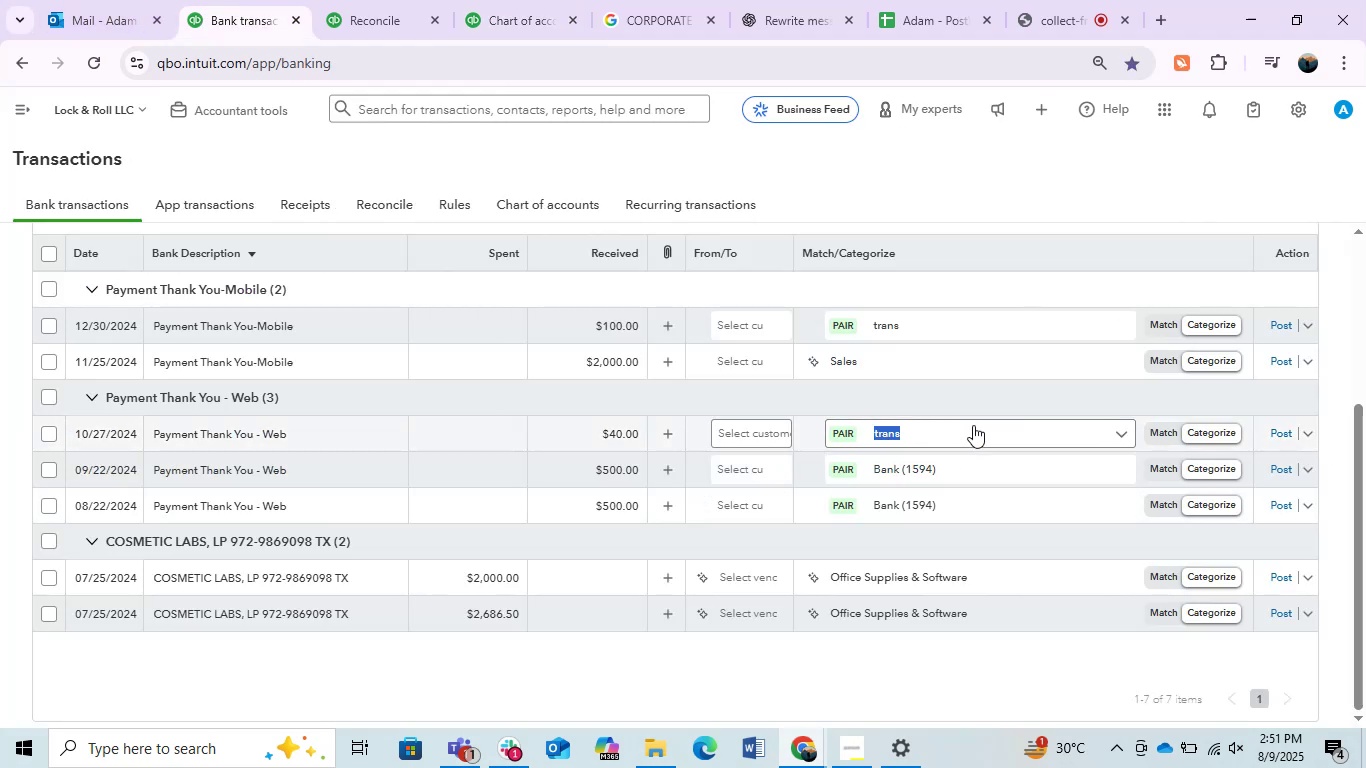 
key(Backspace)
 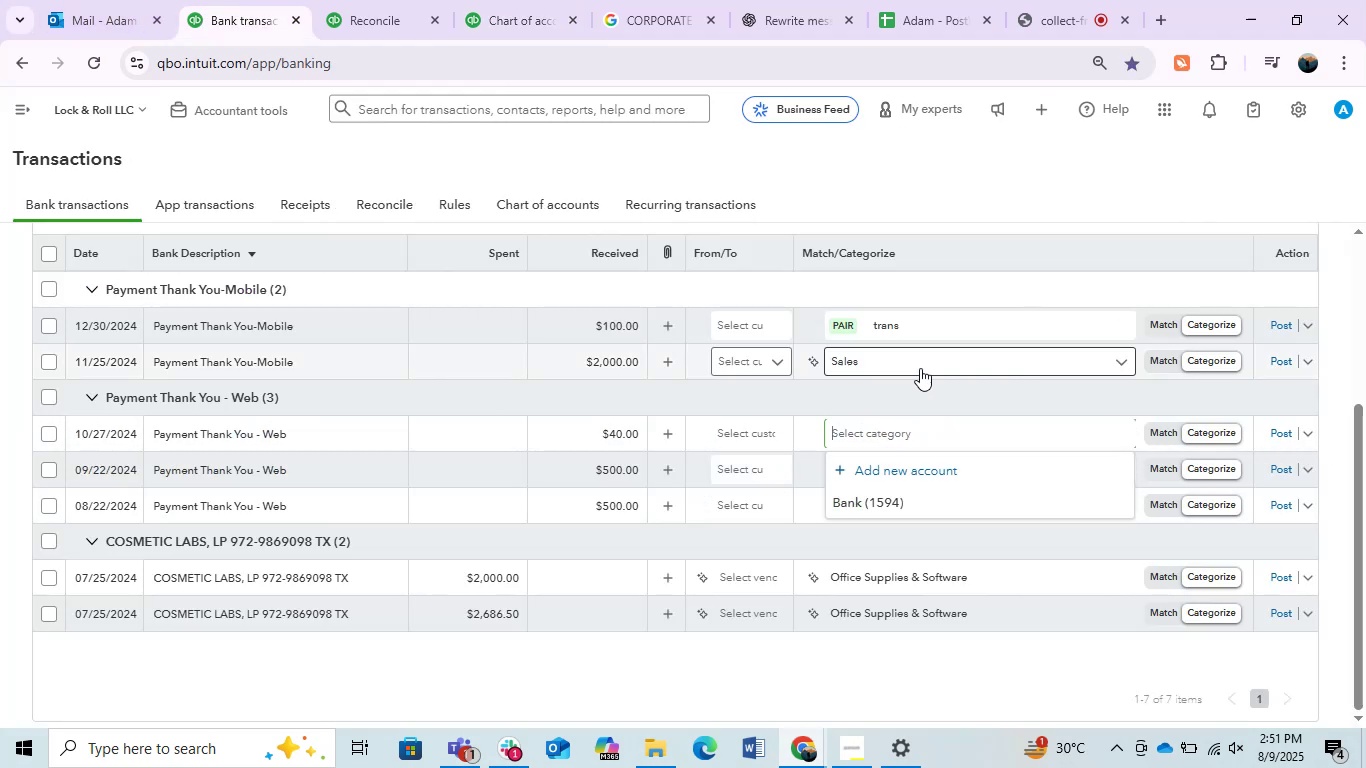 
left_click([905, 327])
 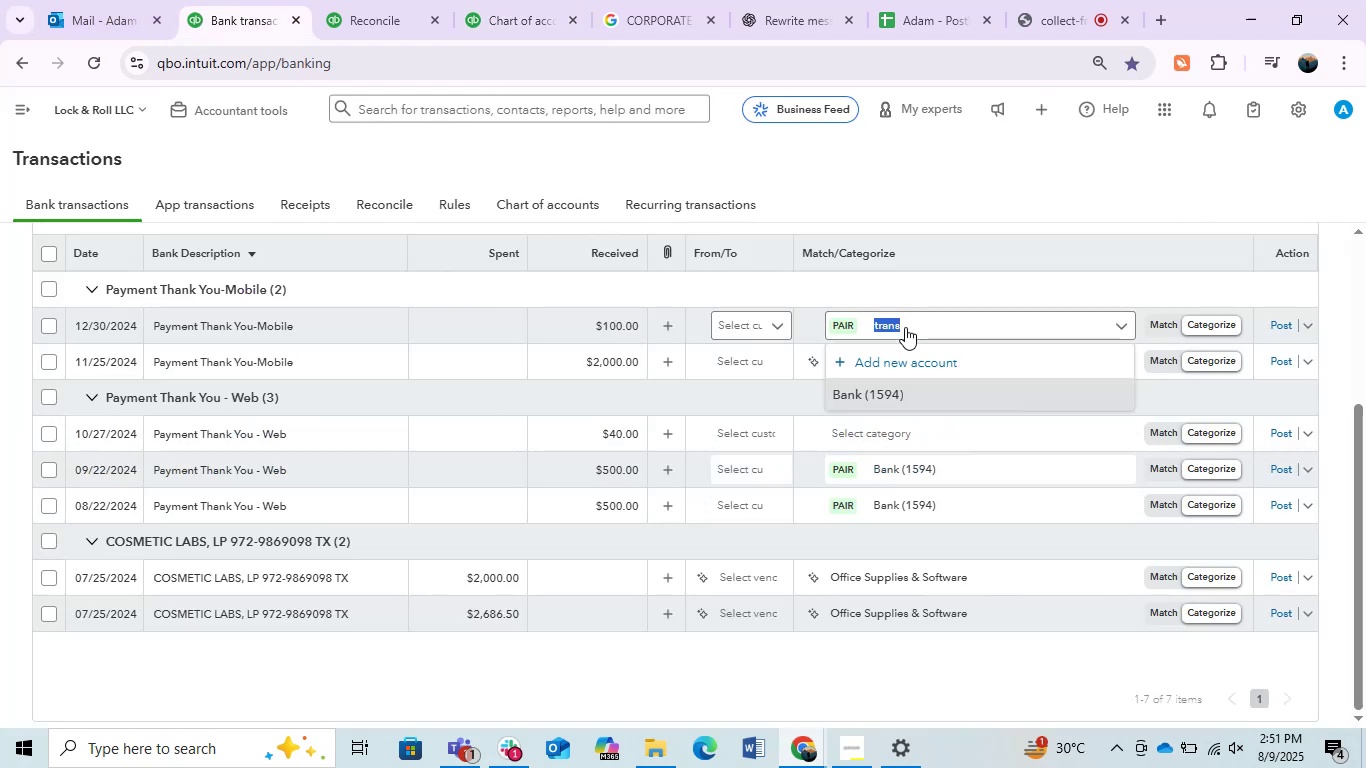 
type(Tras)
key(Backspace)
type(nsfer)
 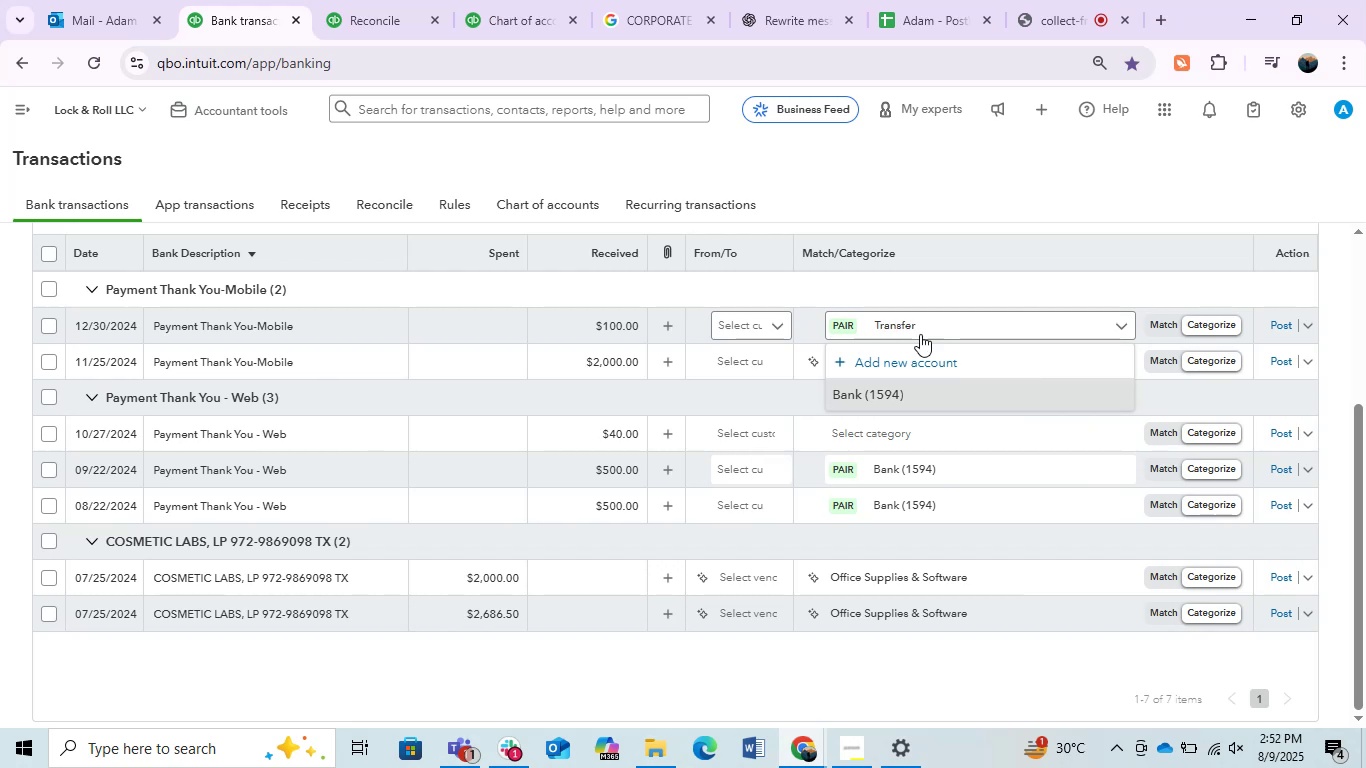 
left_click([965, 366])
 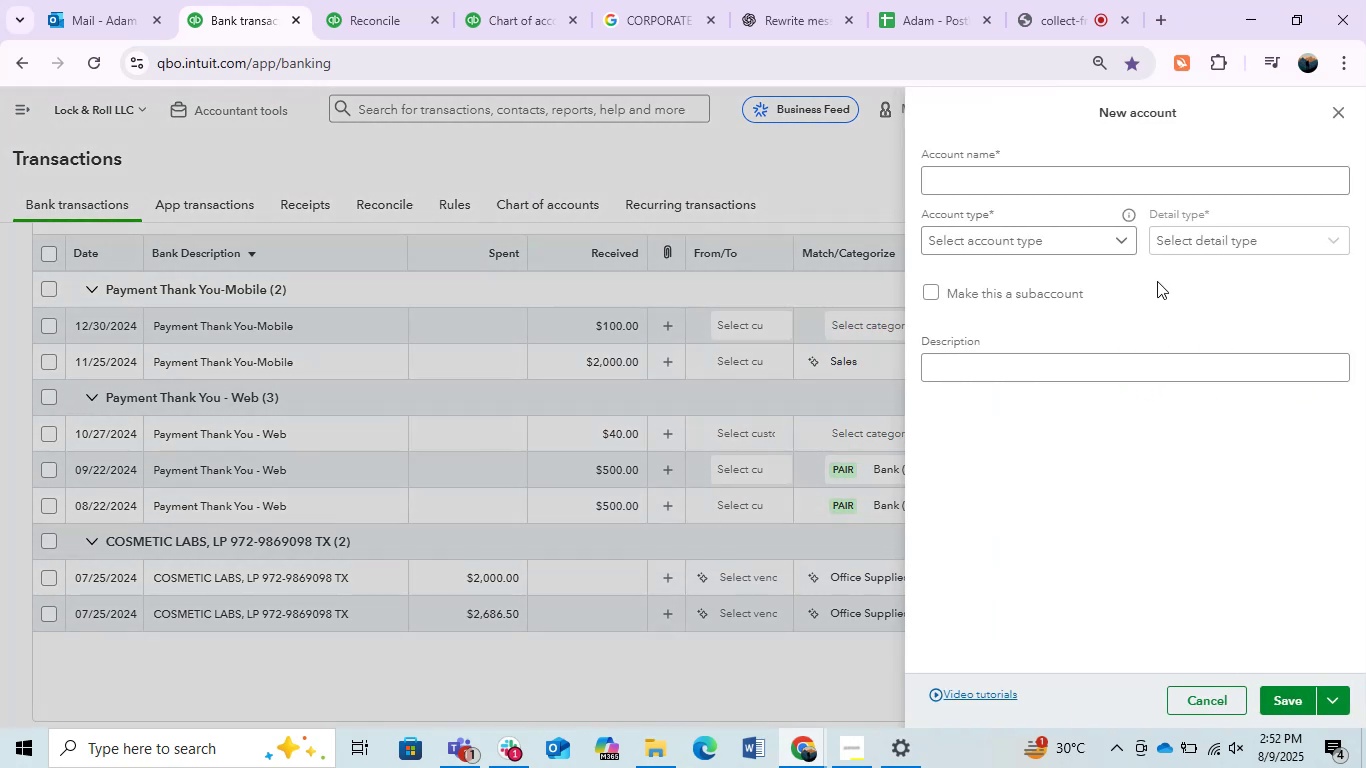 
left_click([1068, 243])
 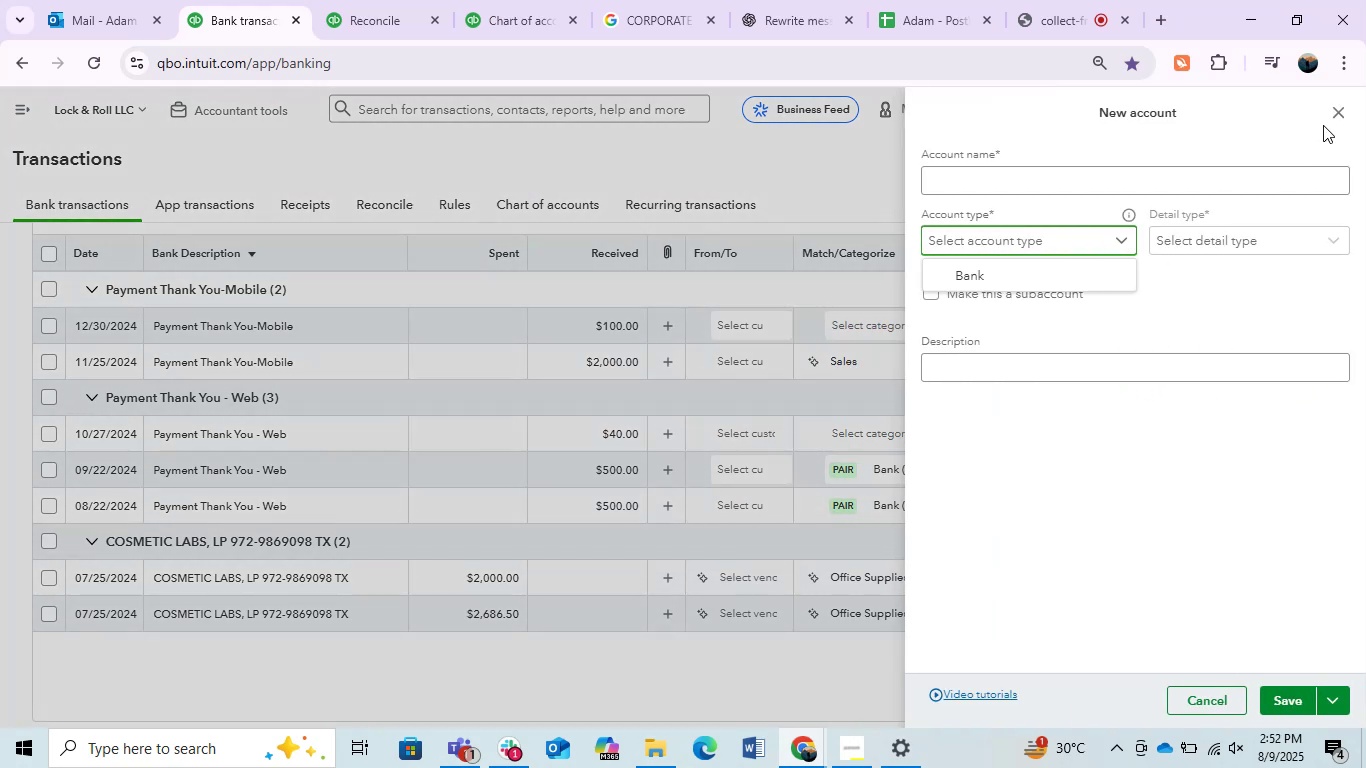 
left_click([1341, 114])
 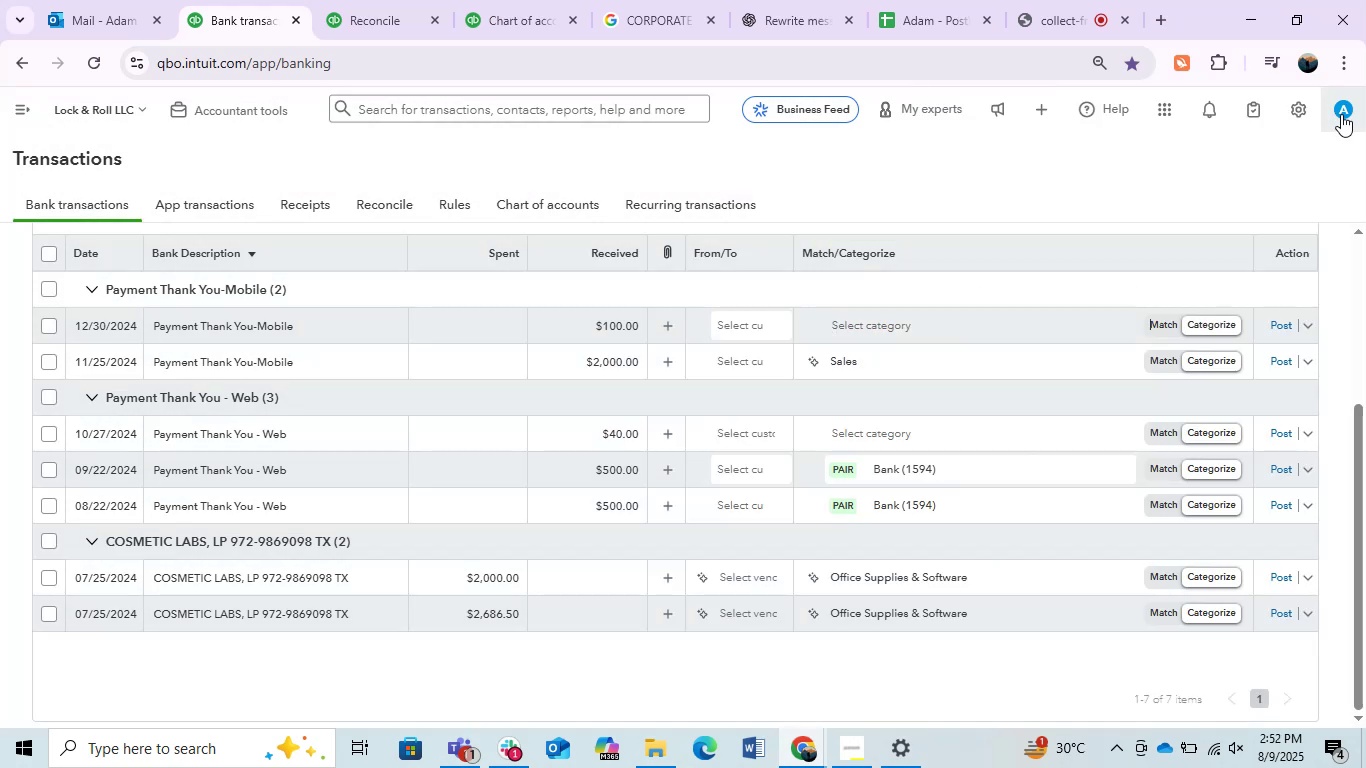 
key(Escape)
 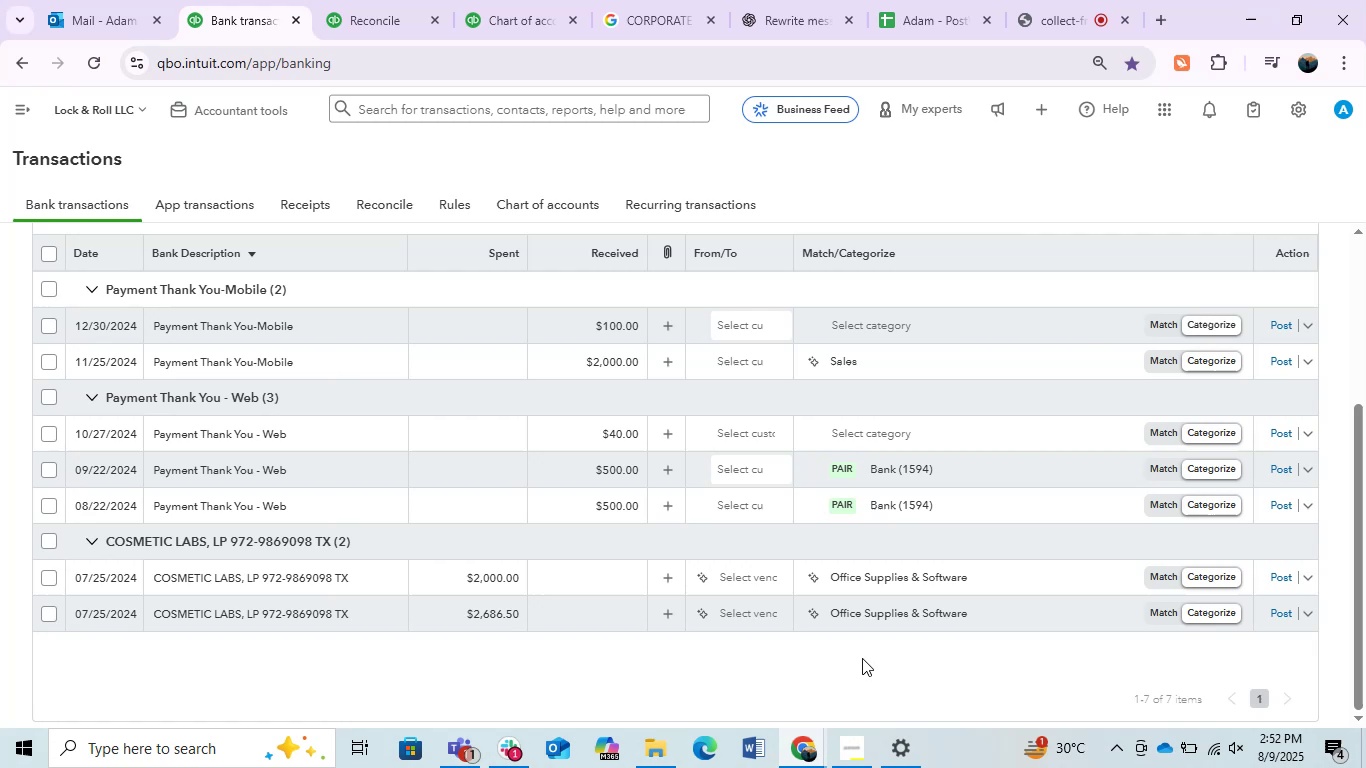 
left_click([858, 656])
 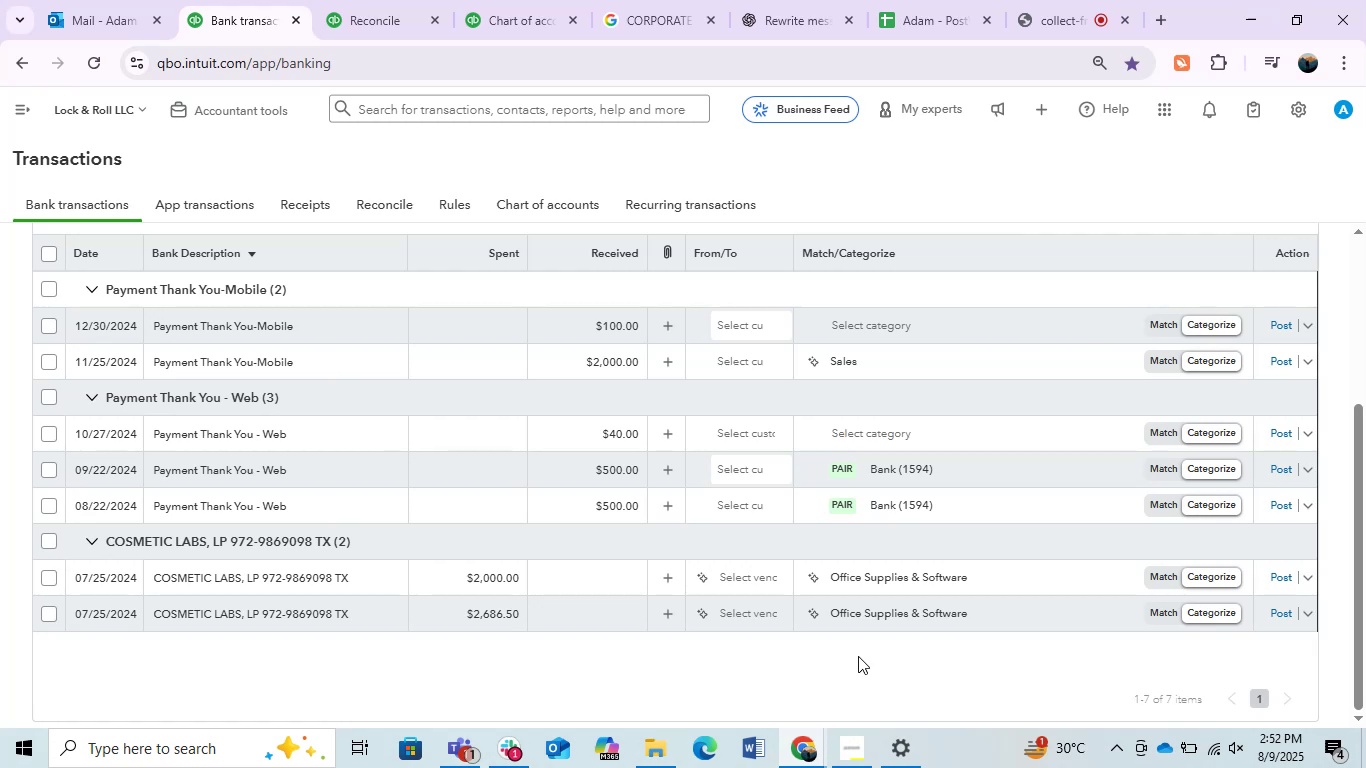 
key(Escape)
 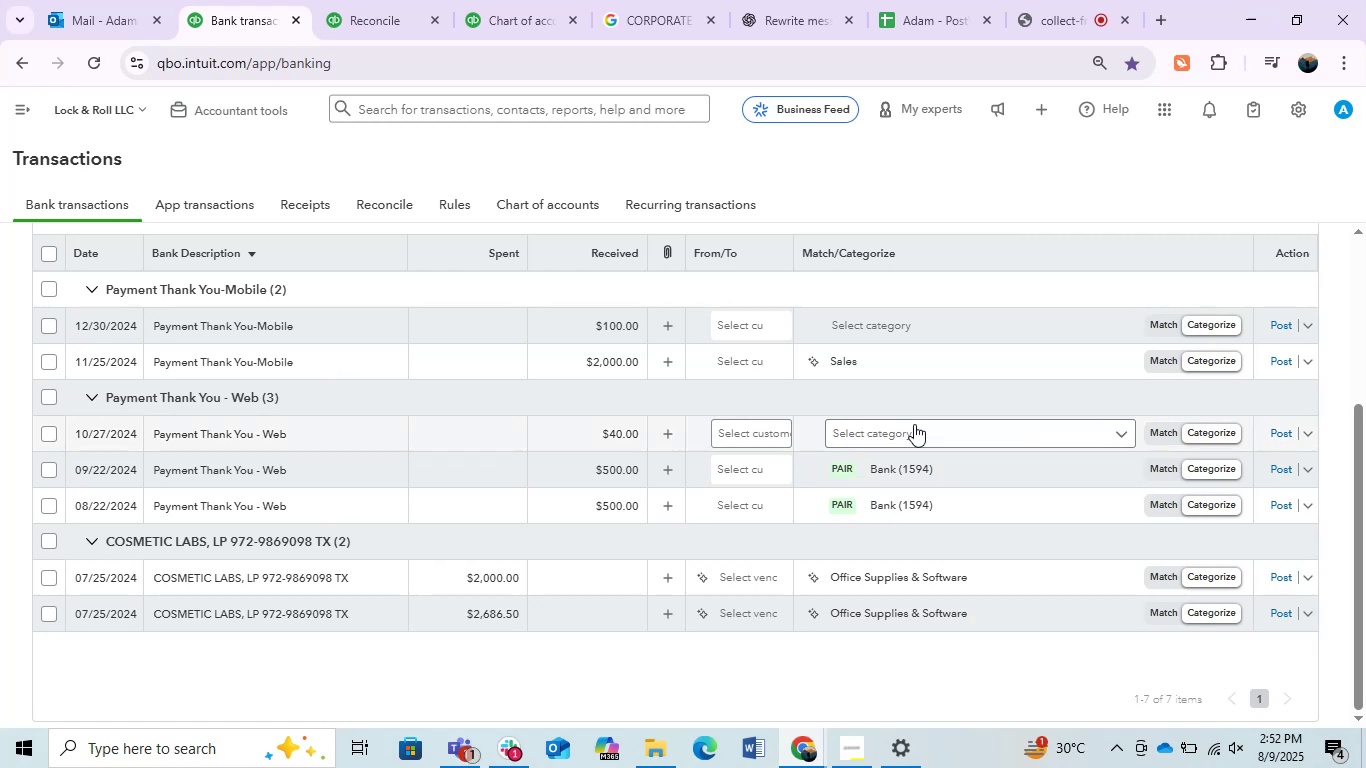 
left_click([900, 447])
 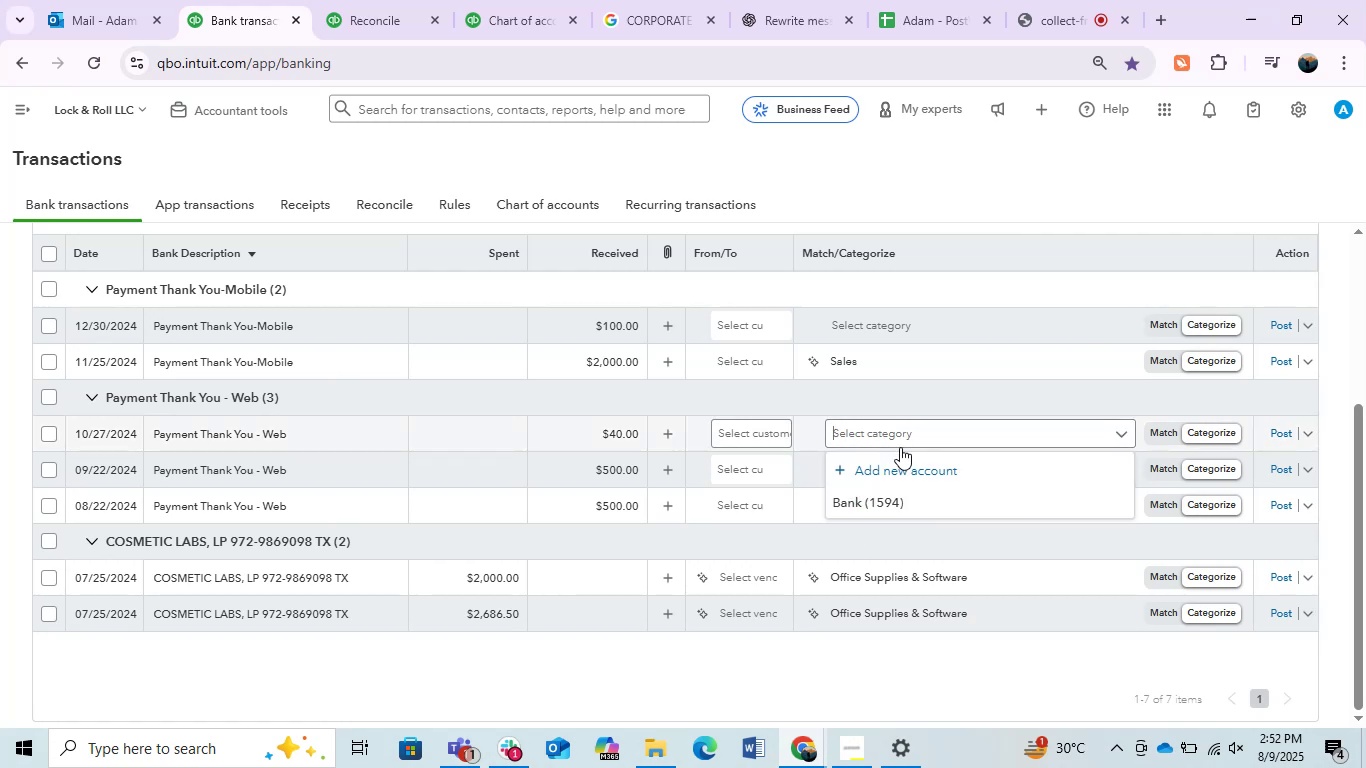 
type(tra)
 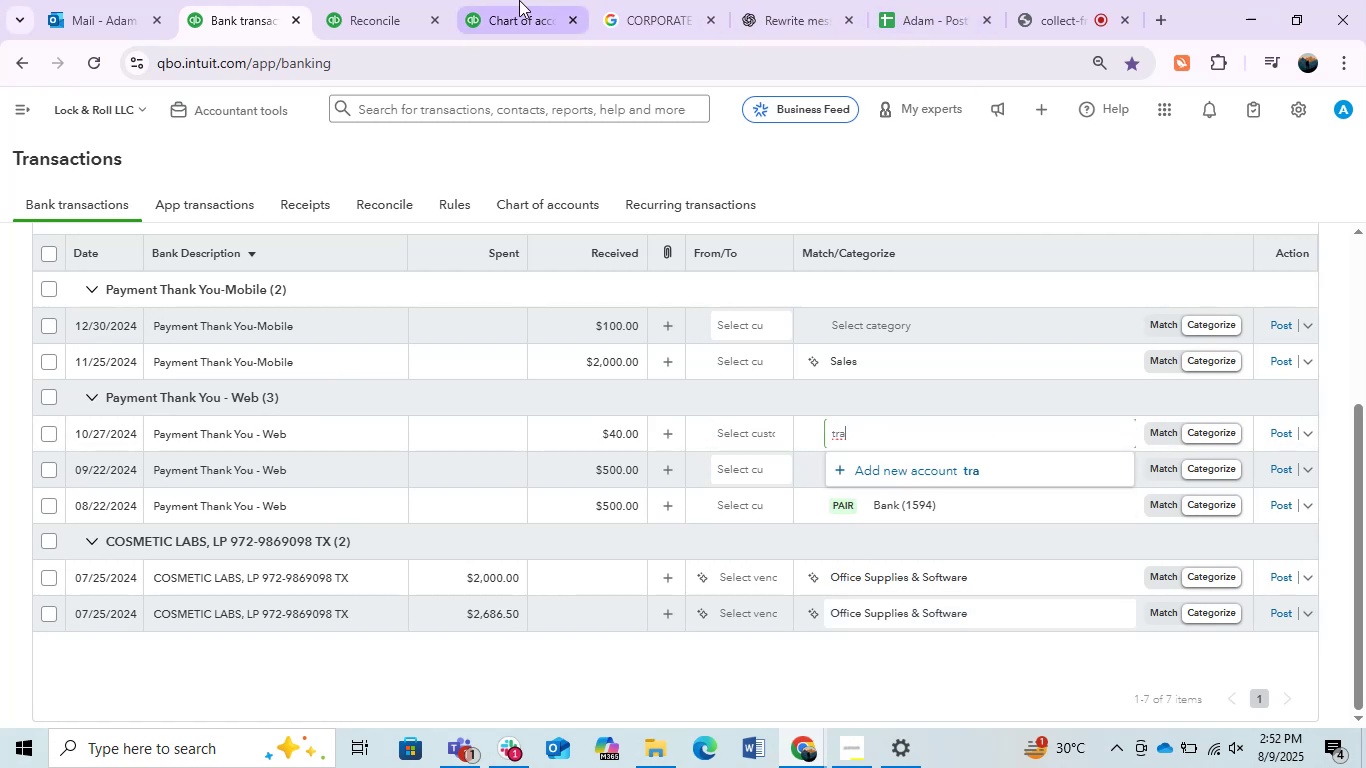 
left_click([516, 4])
 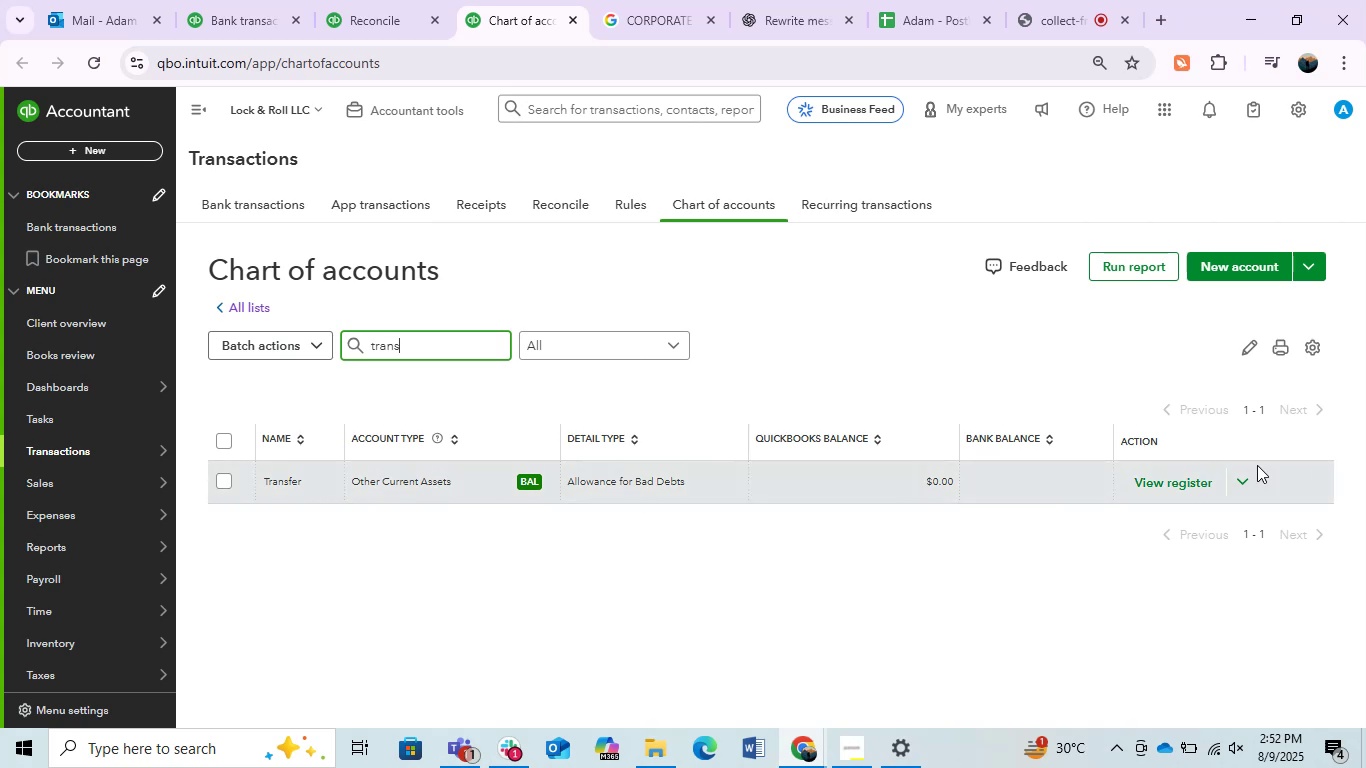 
left_click([1254, 486])
 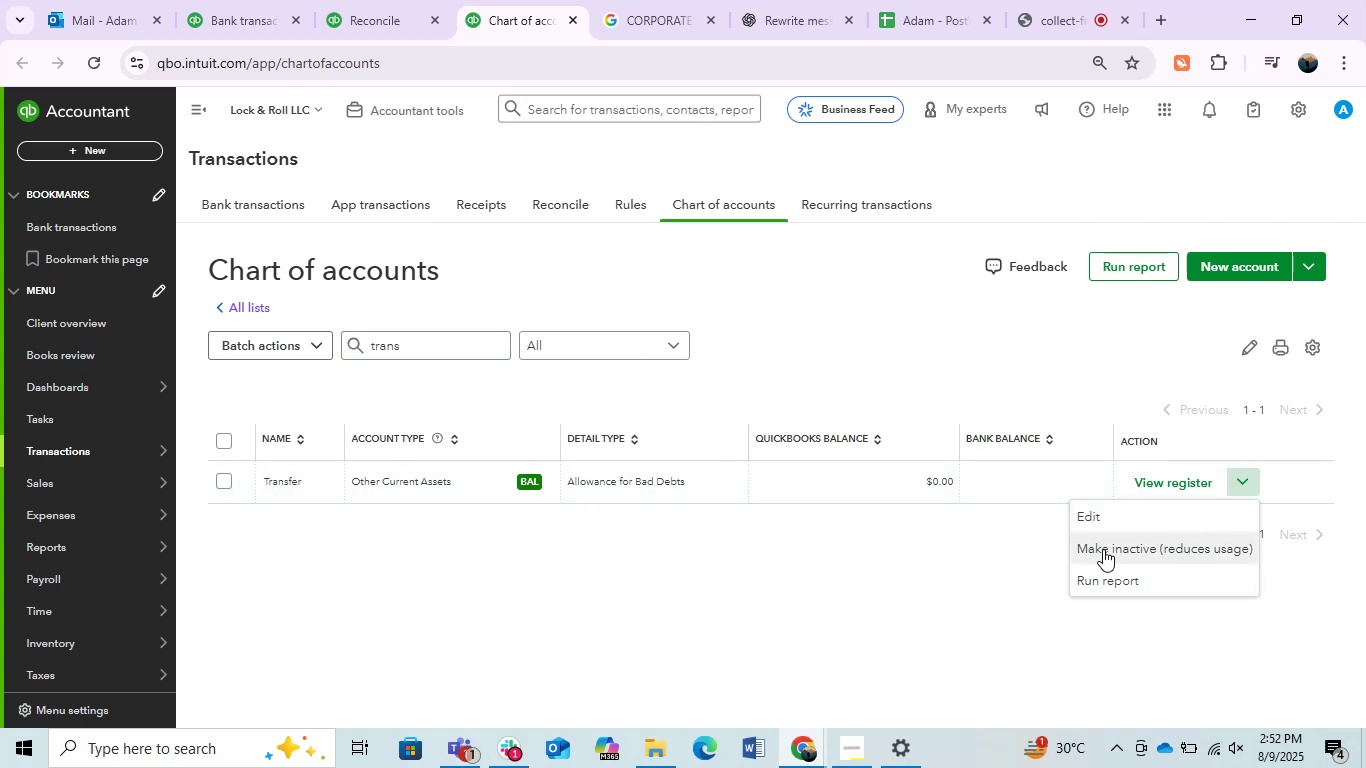 
left_click([1103, 549])
 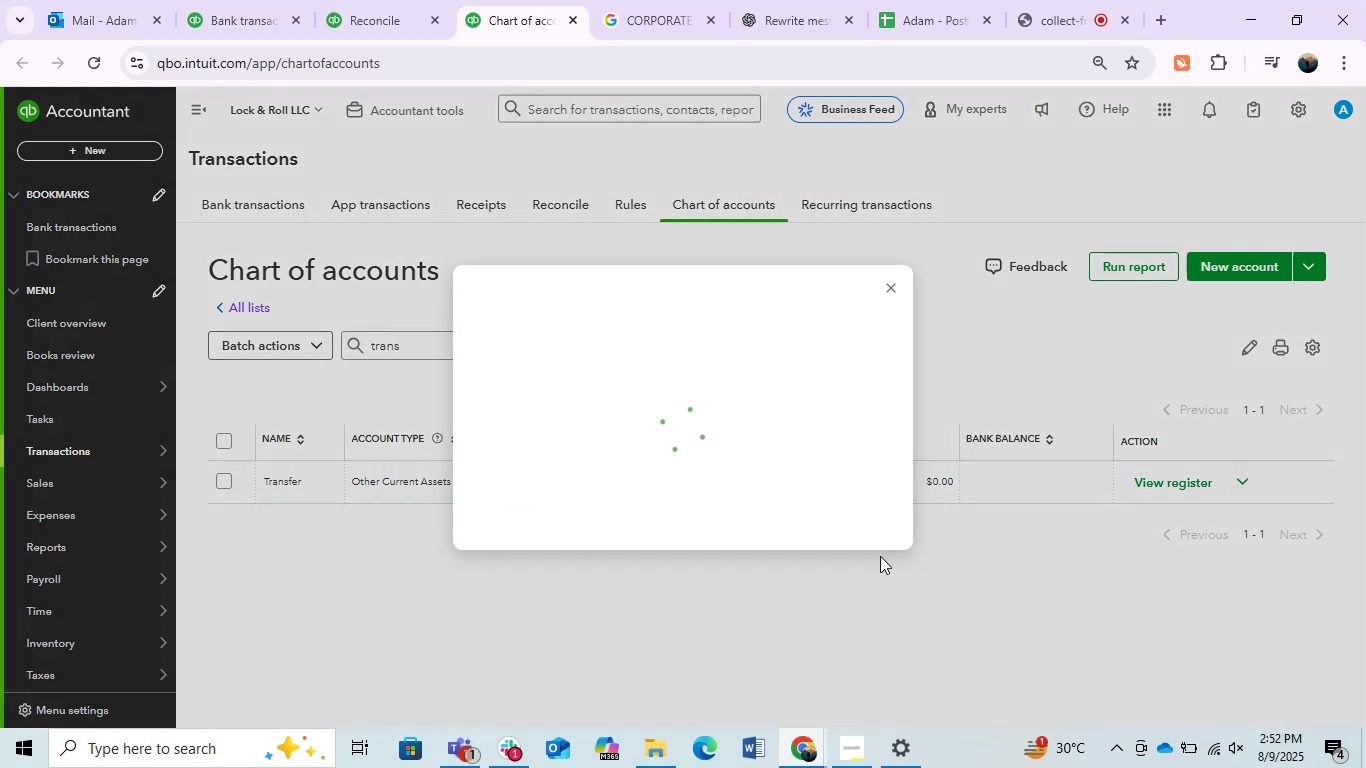 
mouse_move([742, 530])
 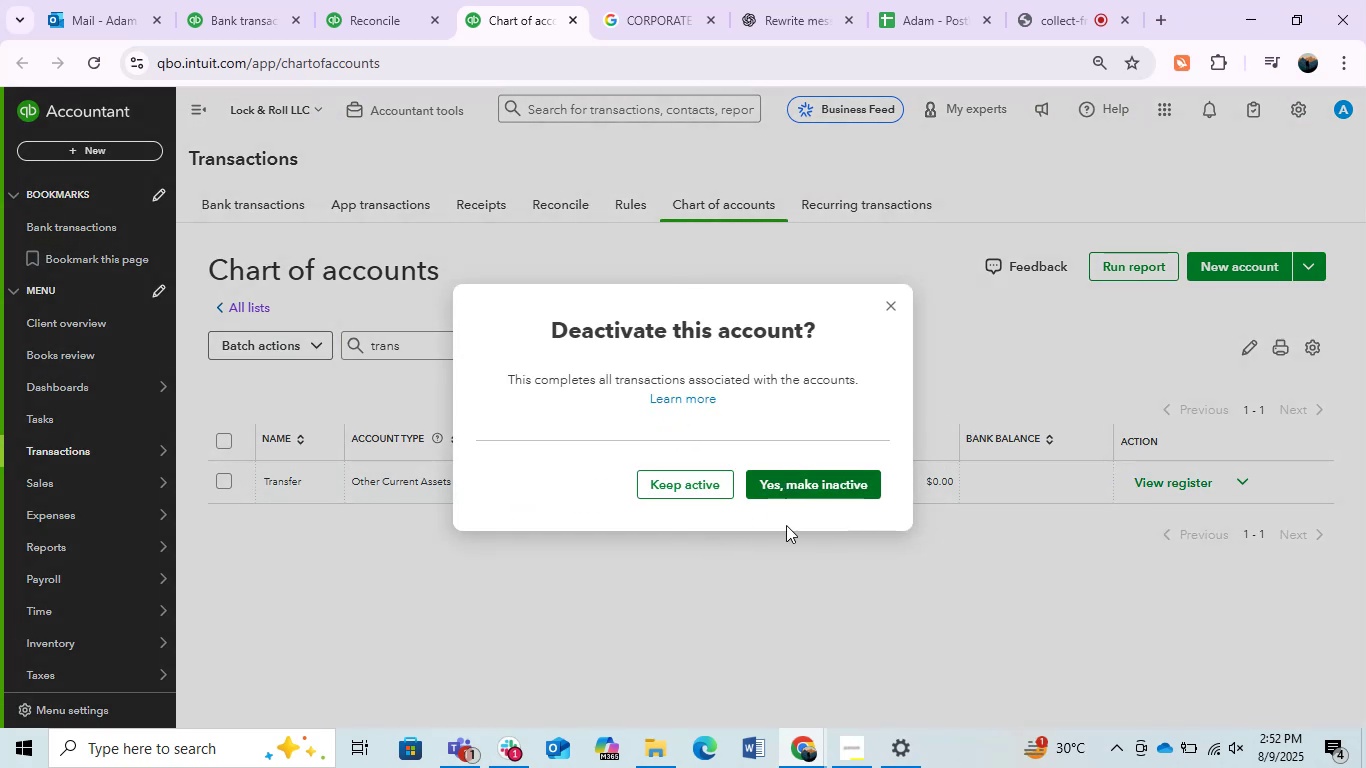 
key(Escape)
 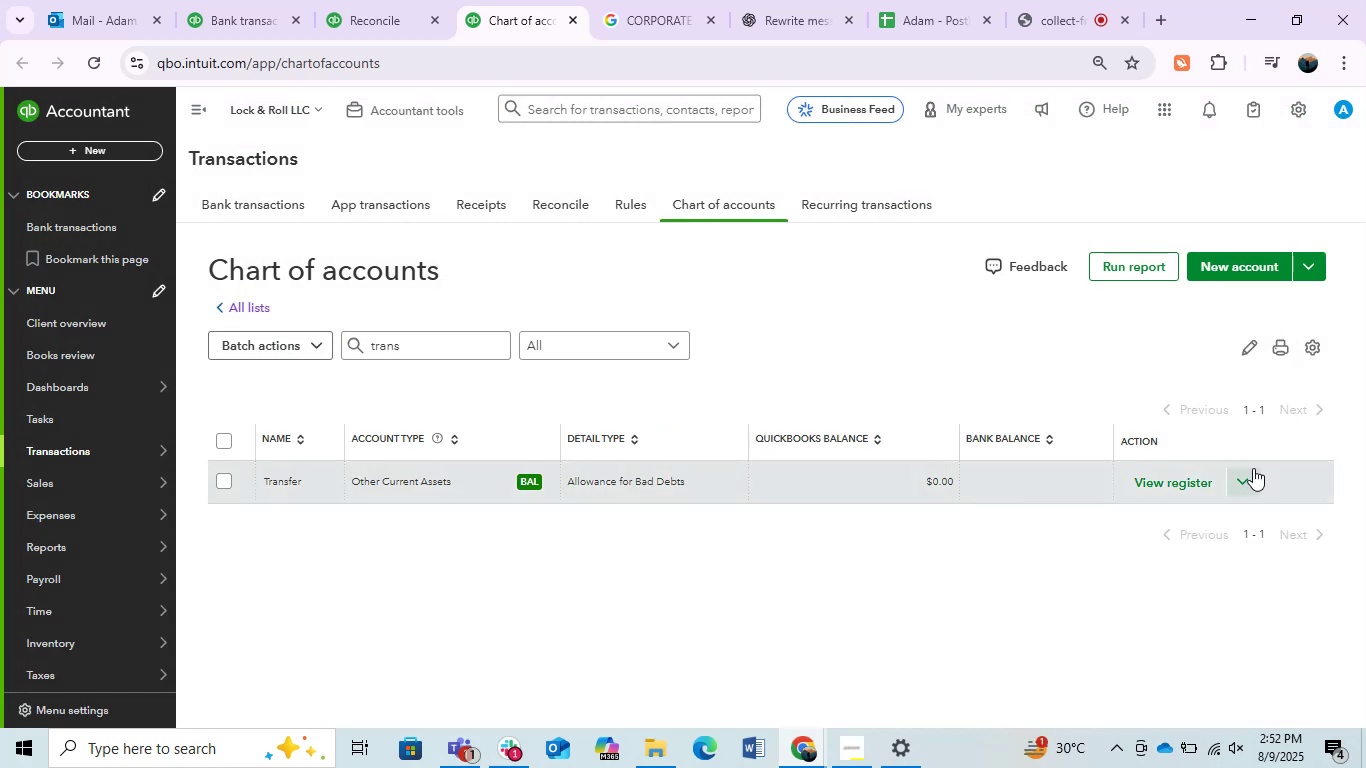 
left_click([1253, 468])
 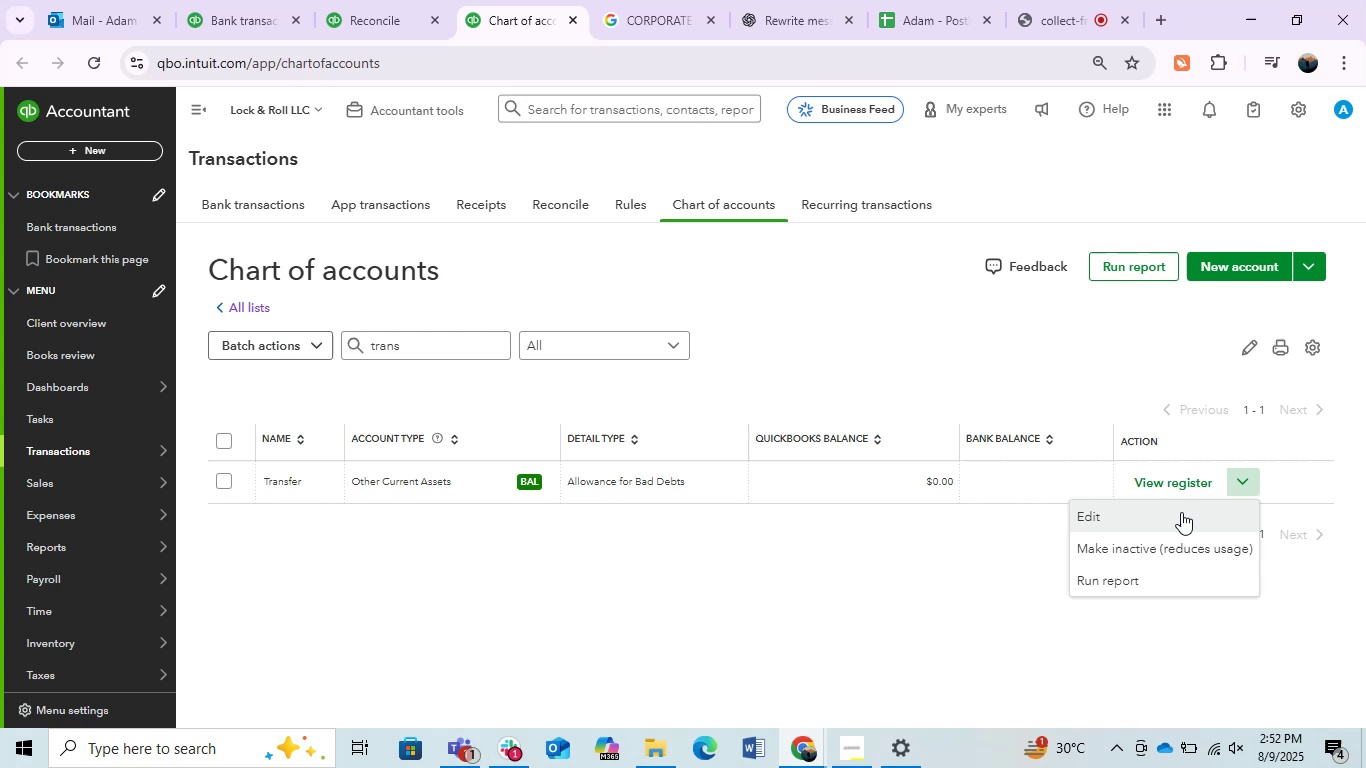 
left_click([1177, 512])
 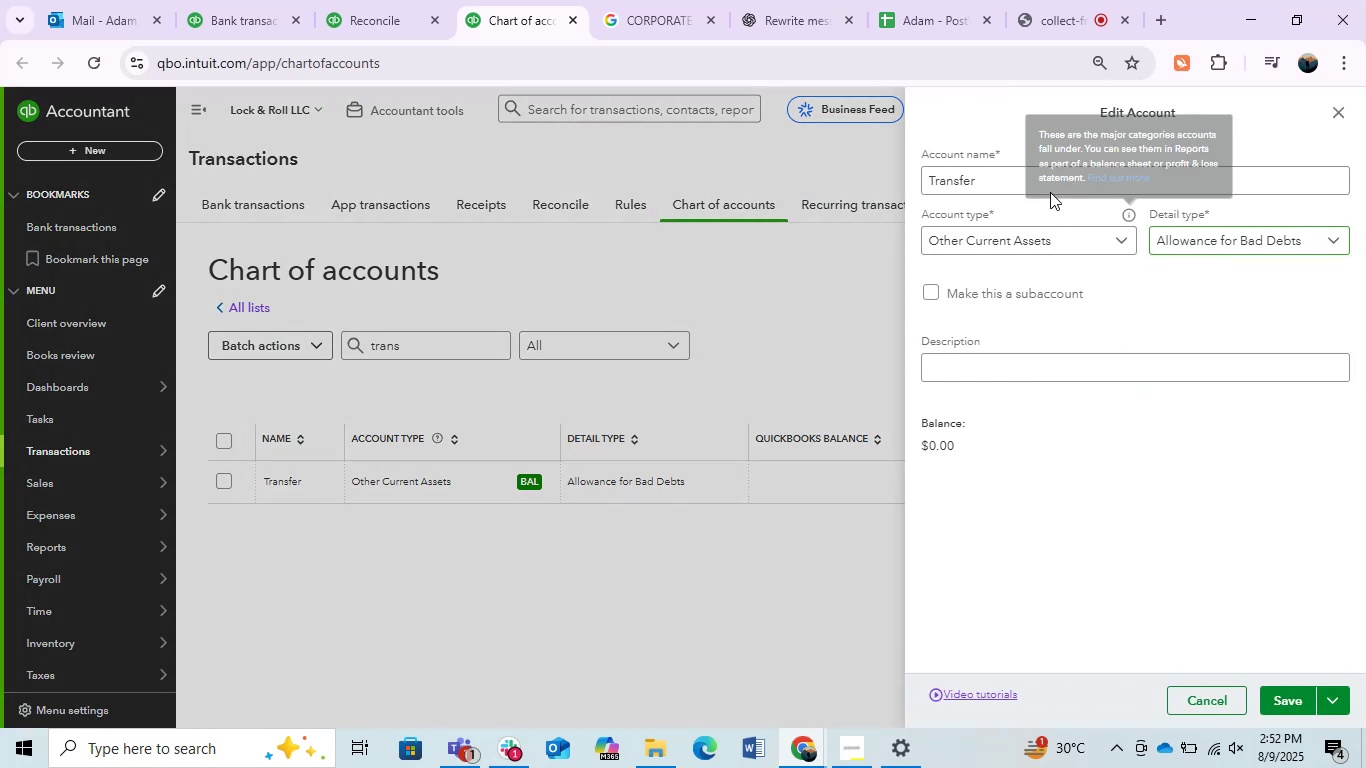 
left_click([991, 185])
 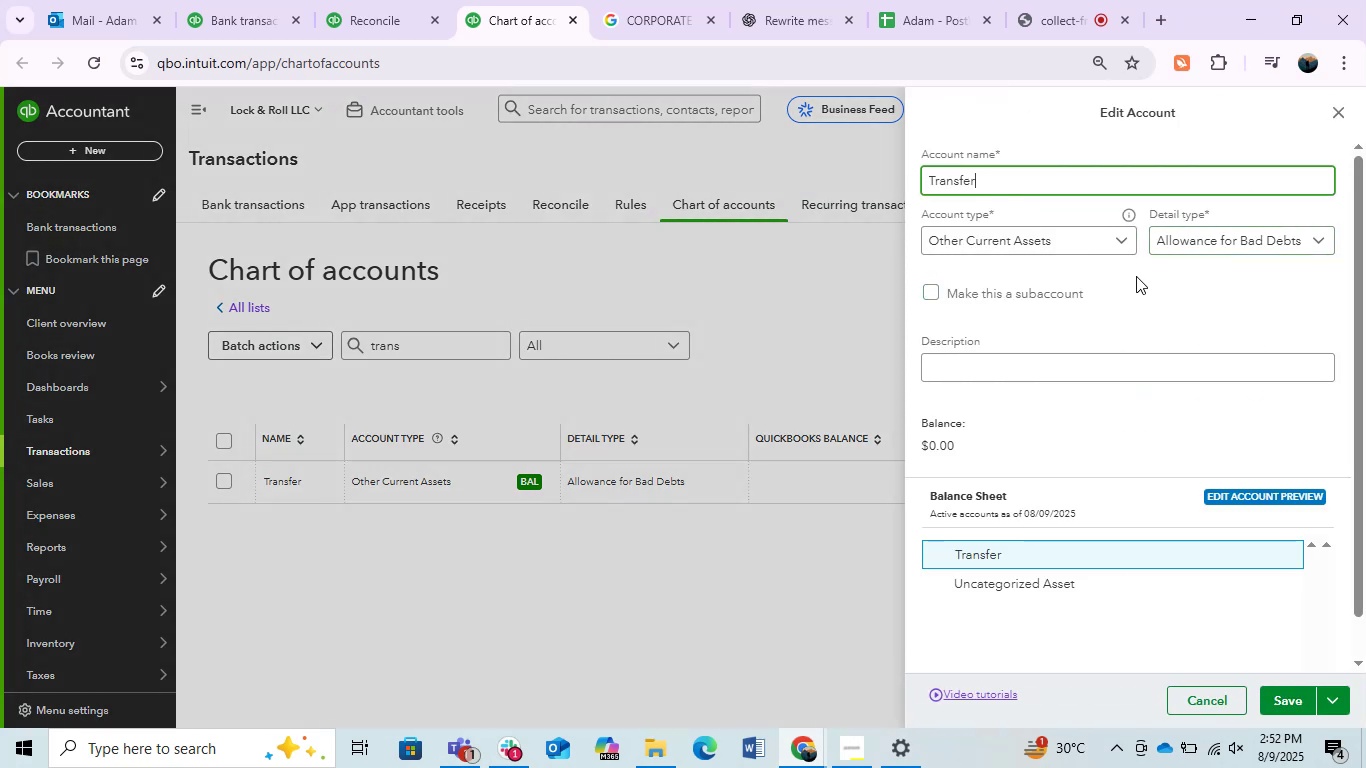 
left_click([1212, 240])
 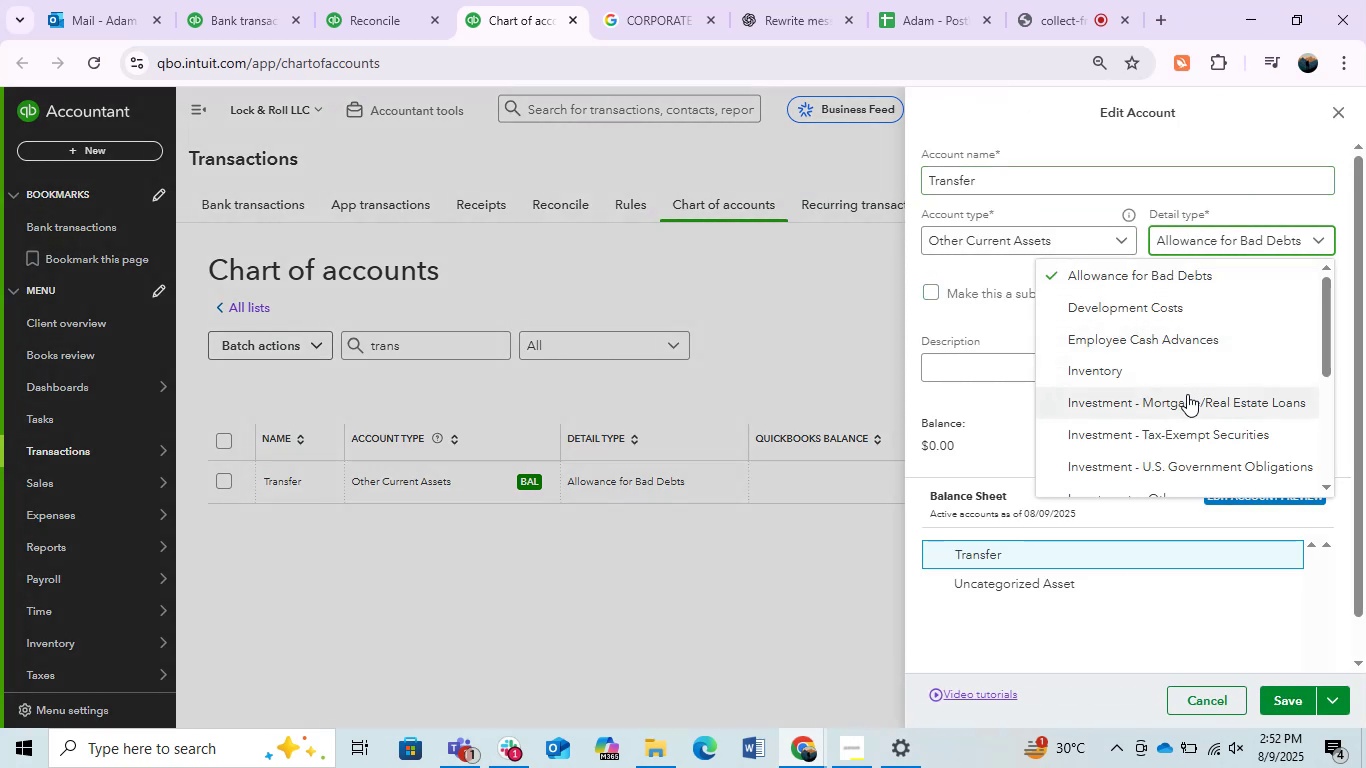 
scroll: coordinate [1187, 394], scroll_direction: down, amount: 1.0
 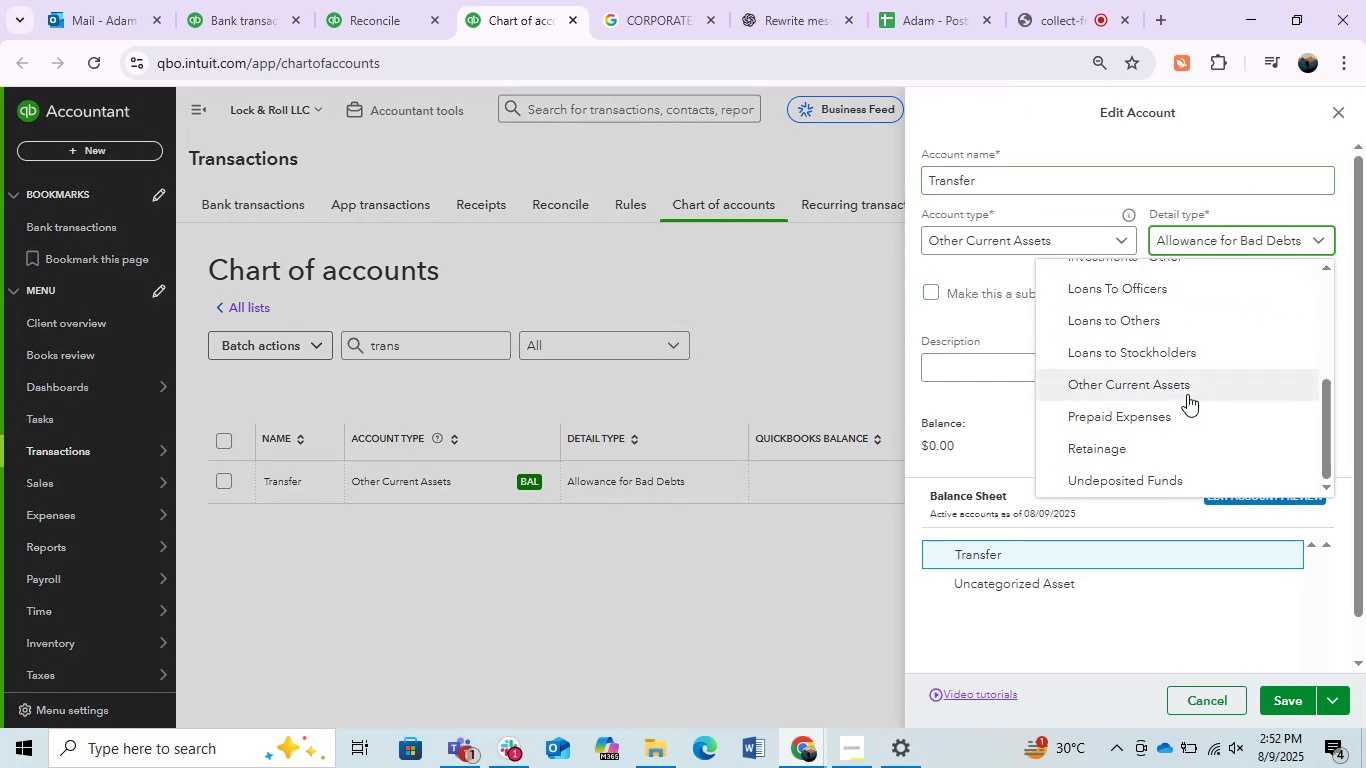 
left_click([1187, 394])
 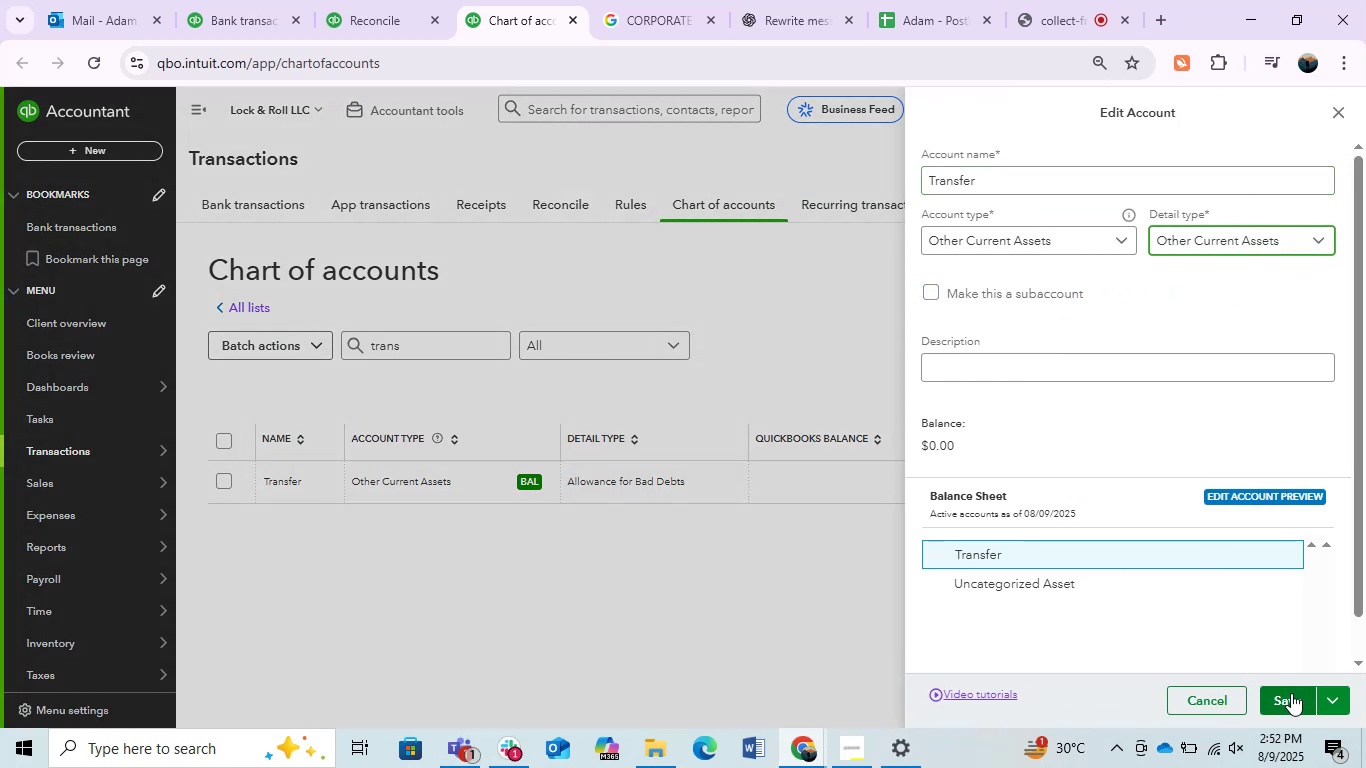 
left_click([1291, 693])
 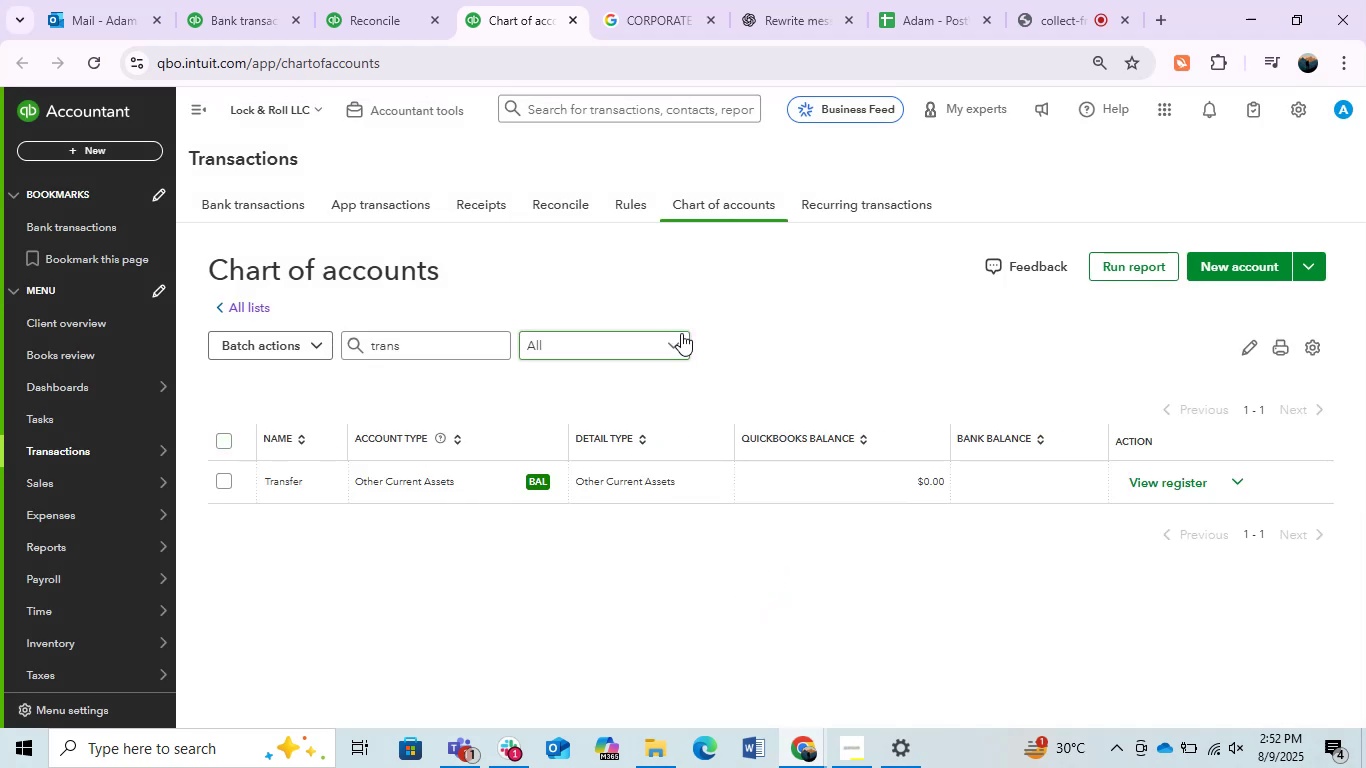 
left_click([549, 546])
 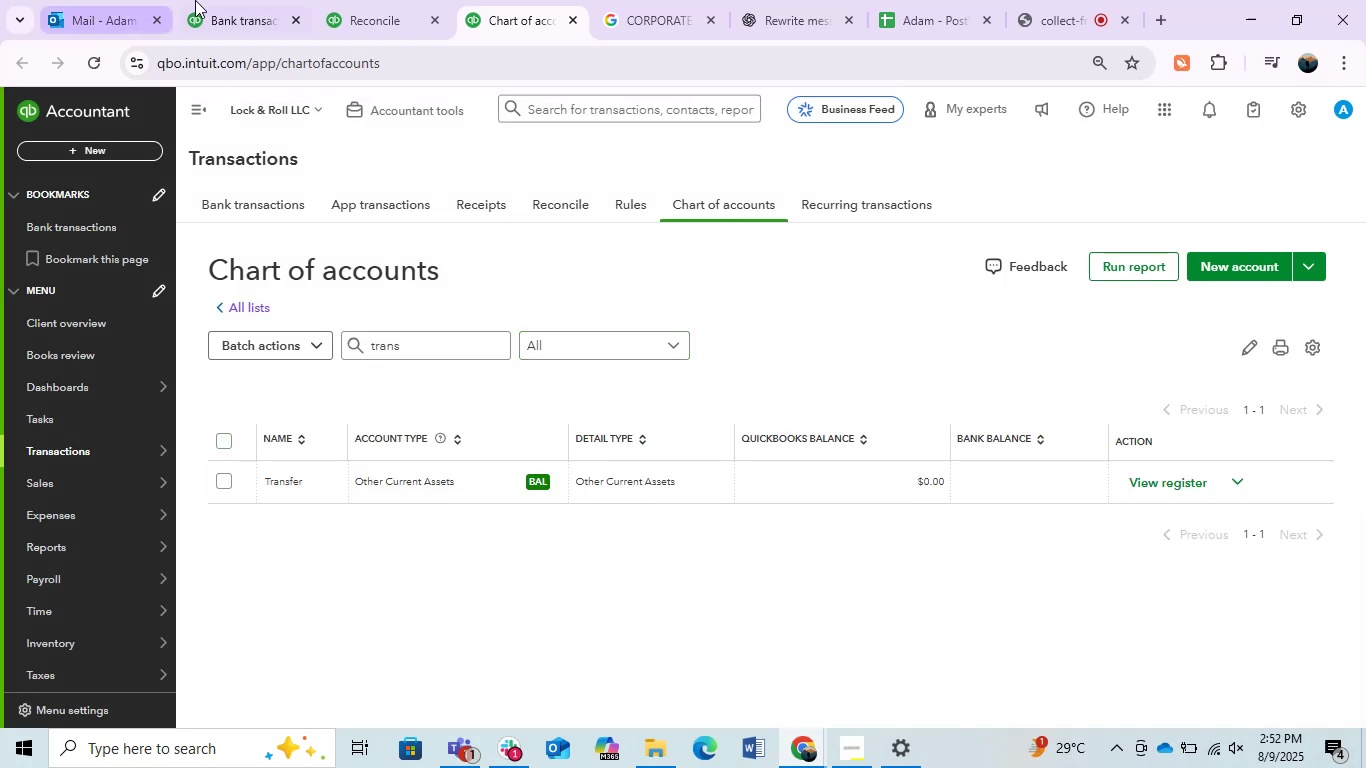 
left_click([210, 1])
 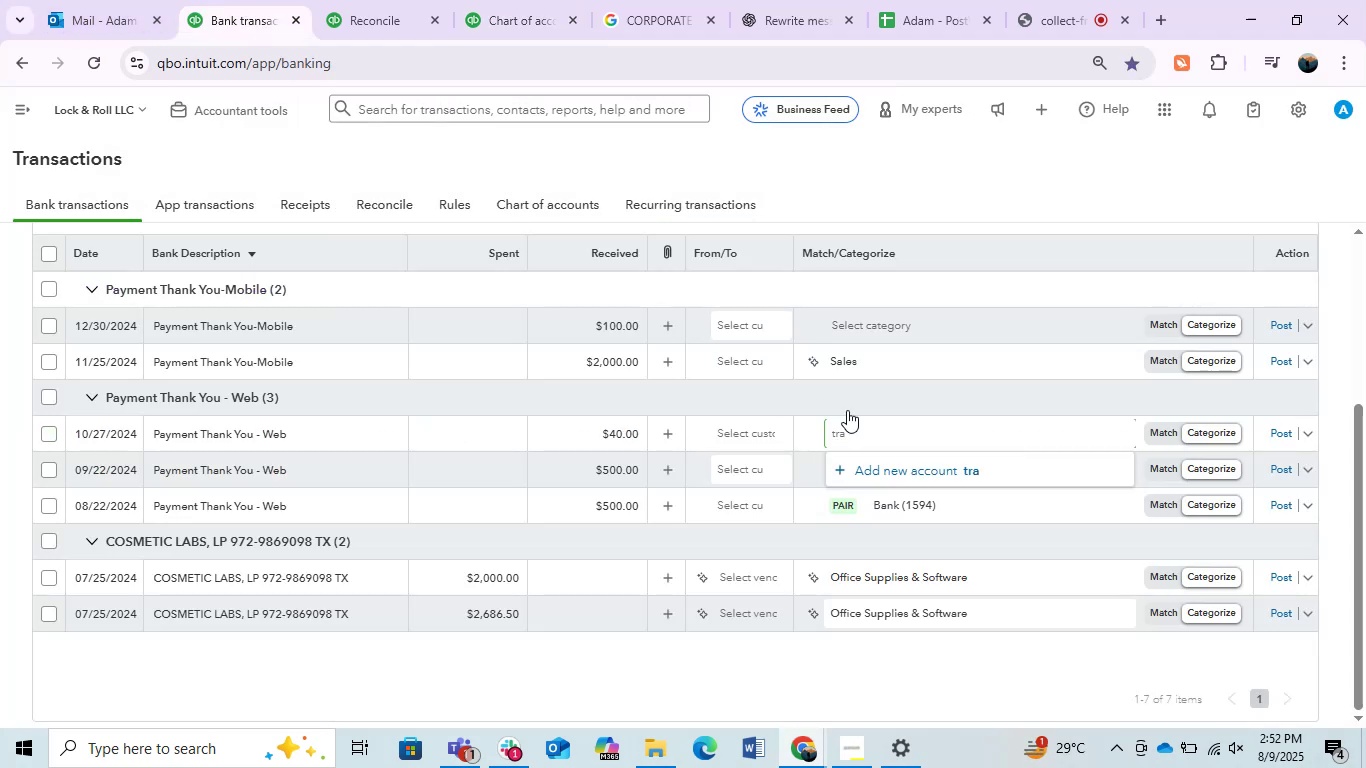 
left_click([893, 437])
 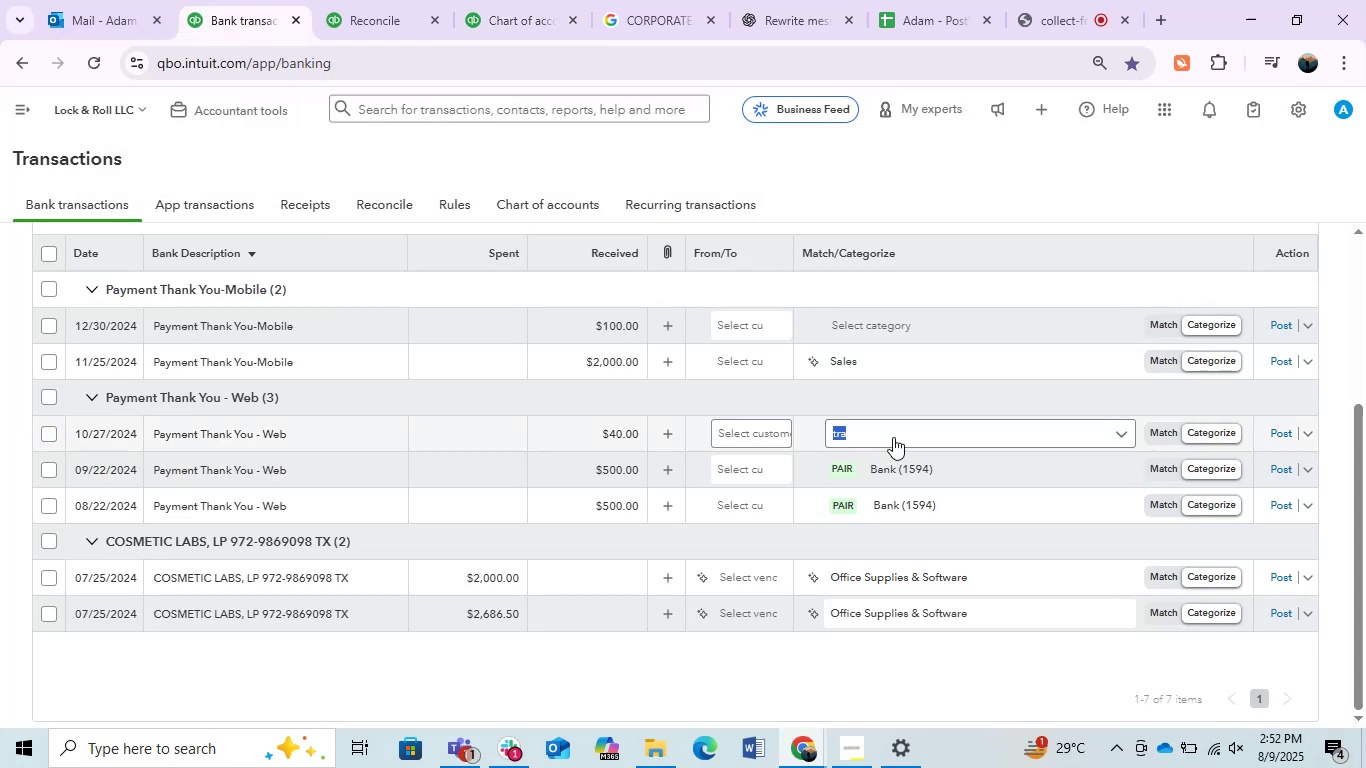 
type(tra)
 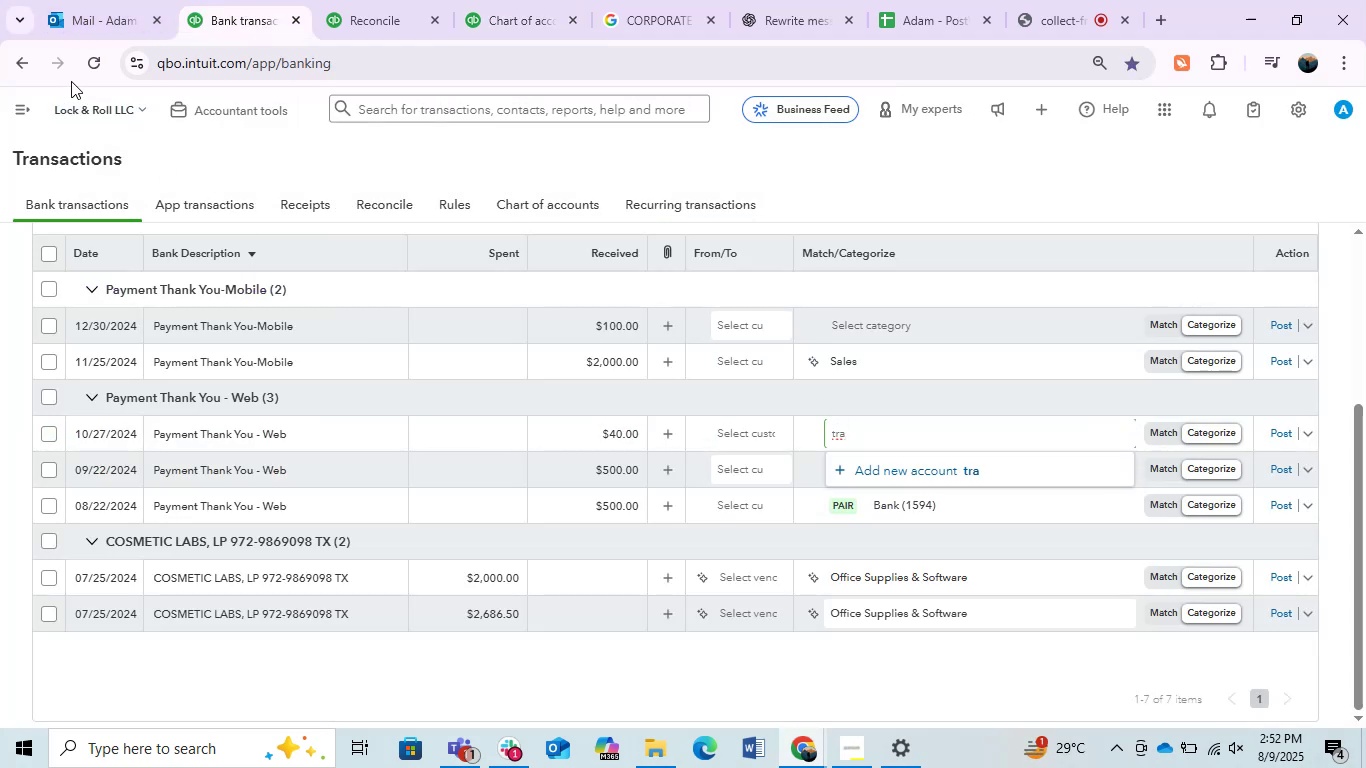 
left_click([98, 55])
 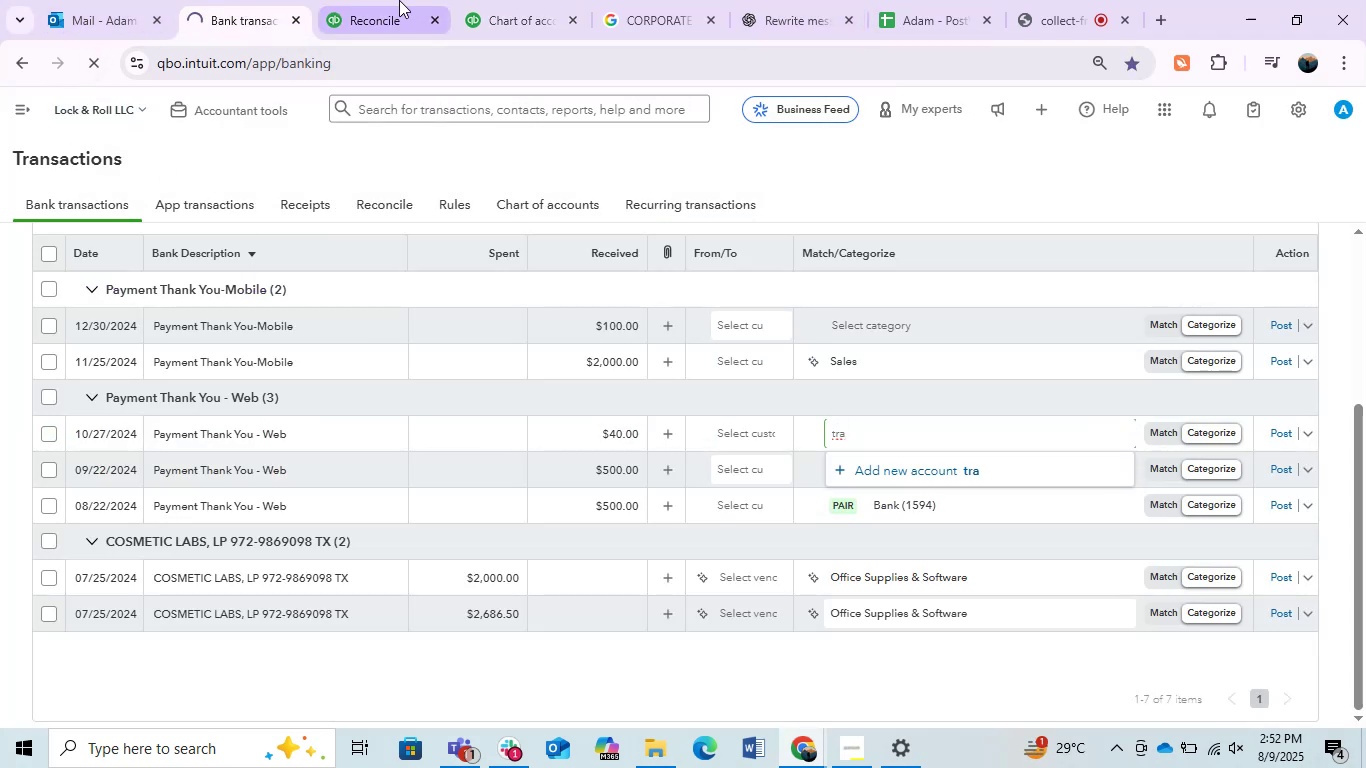 
left_click([499, 0])
 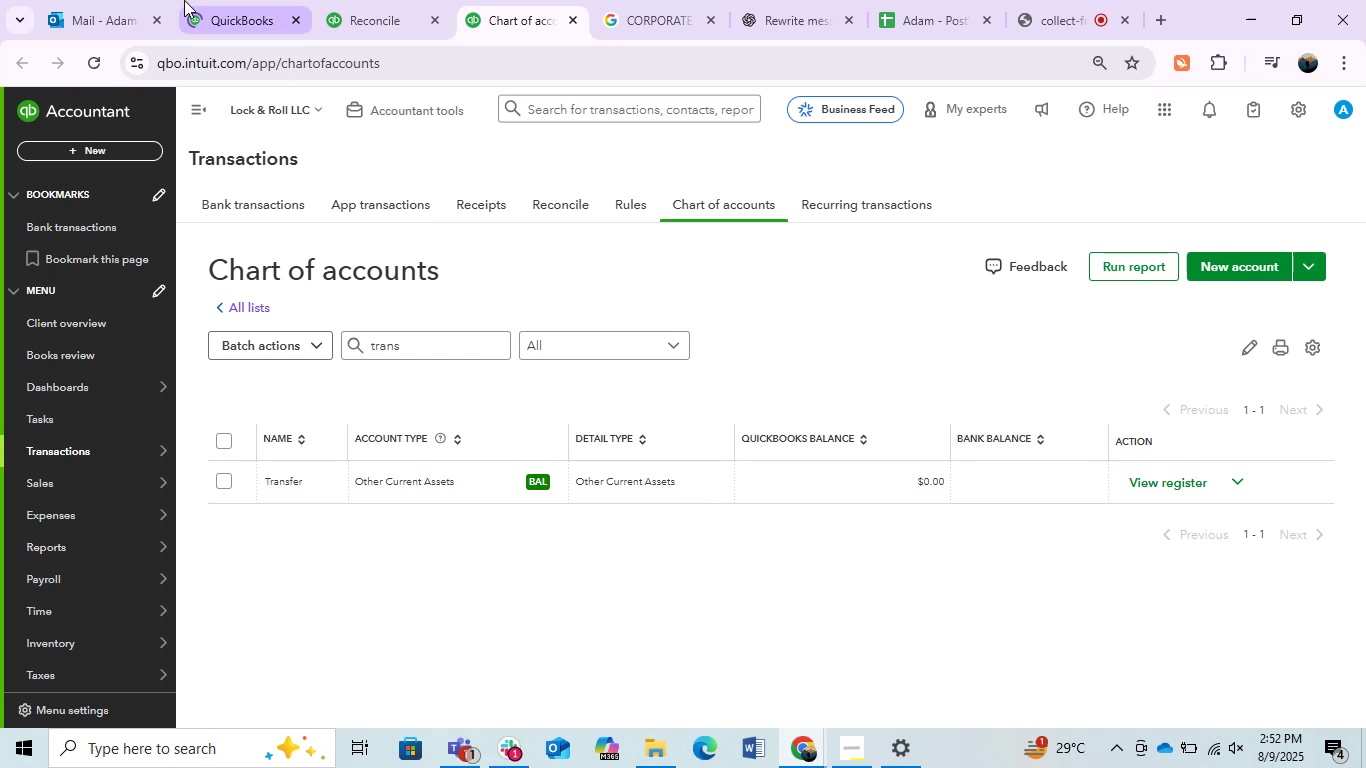 
left_click([263, 0])
 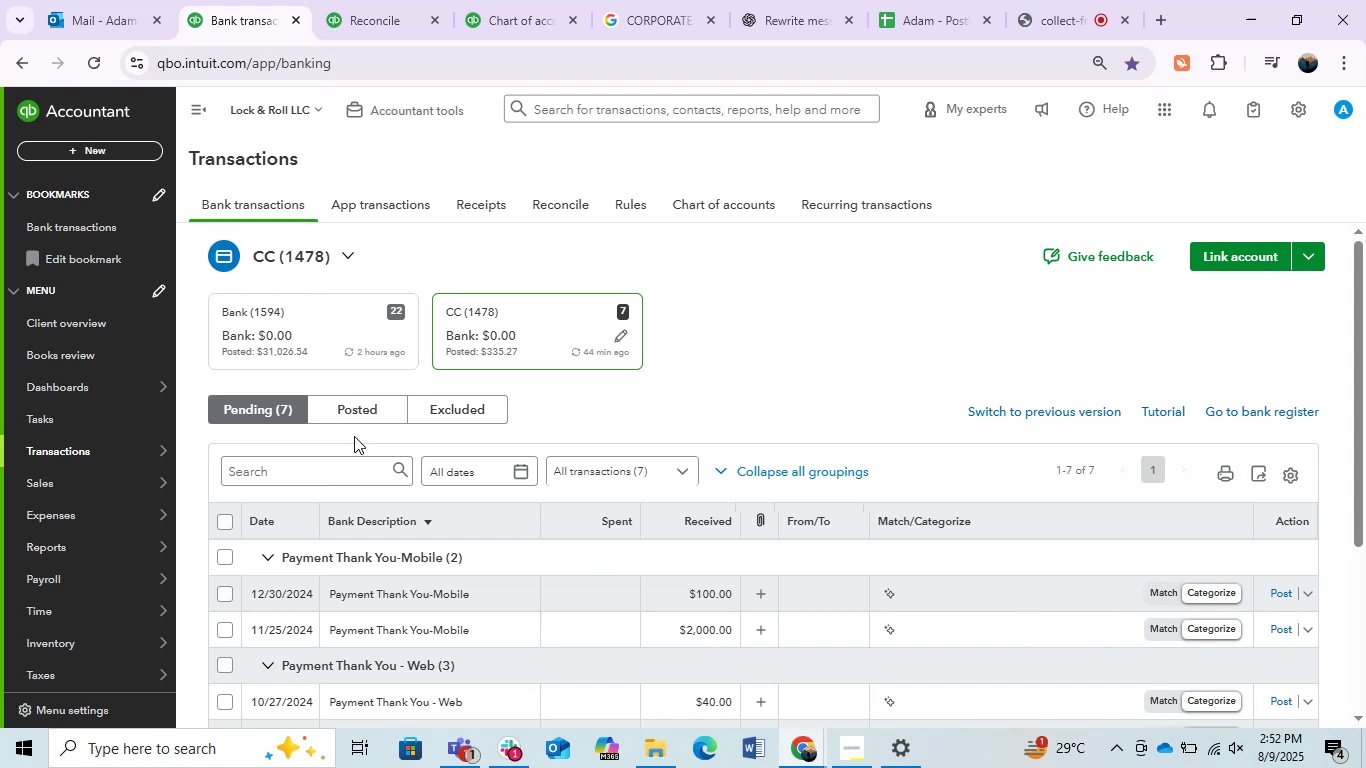 
wait(12.87)
 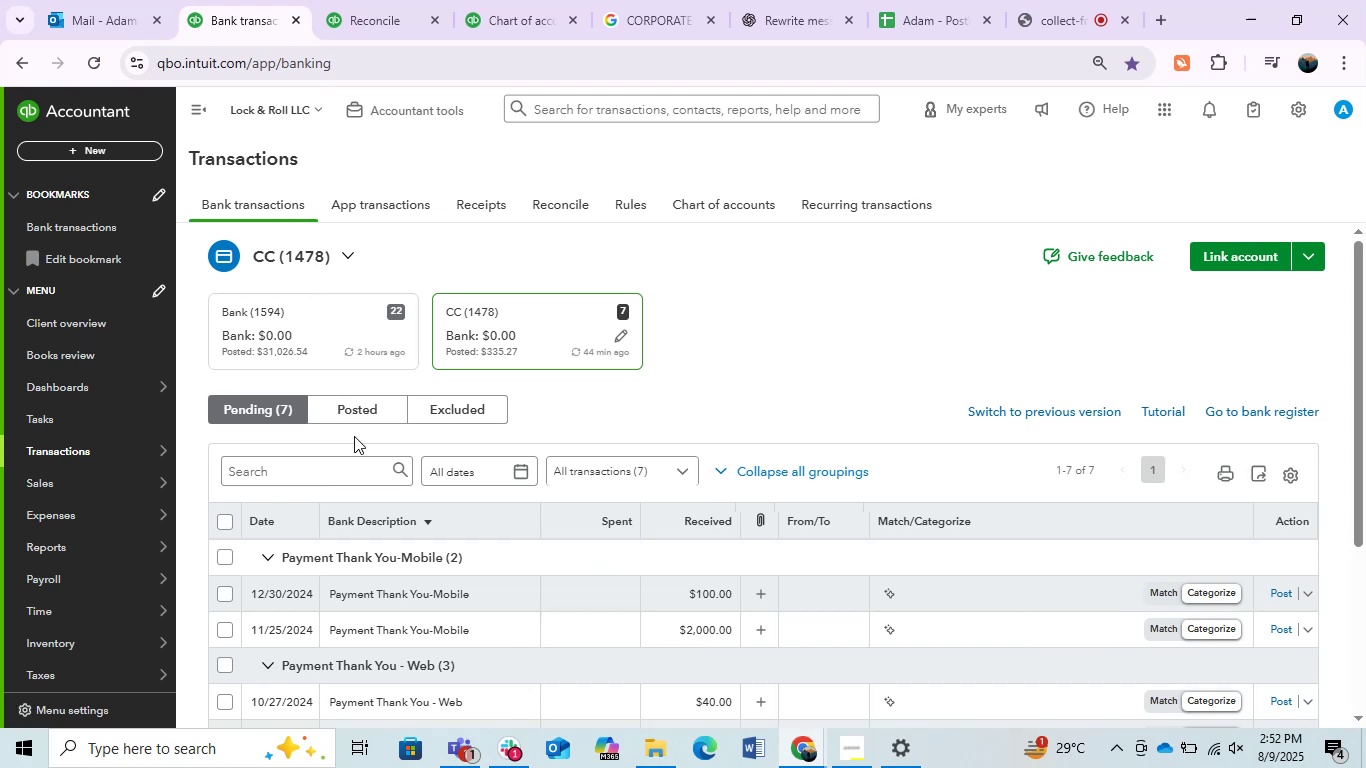 
left_click([981, 613])
 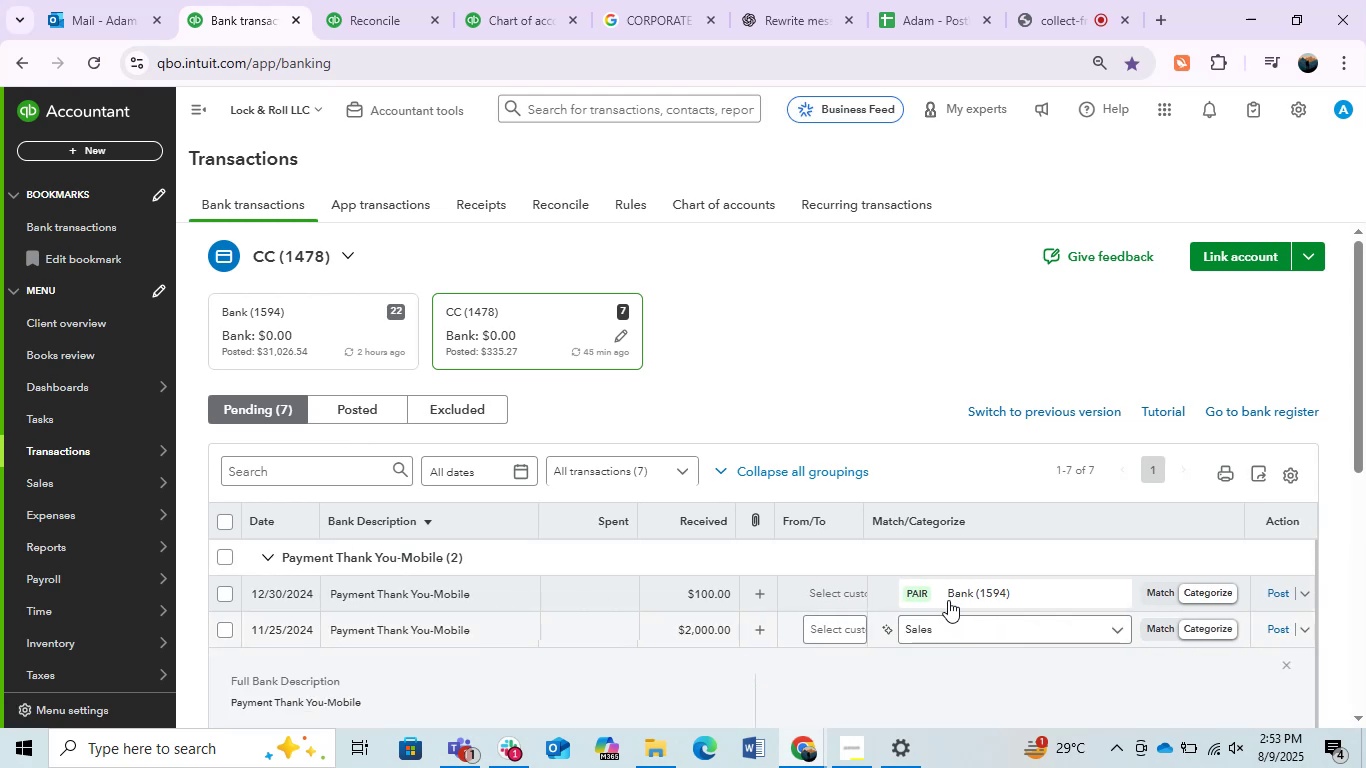 
left_click([952, 592])
 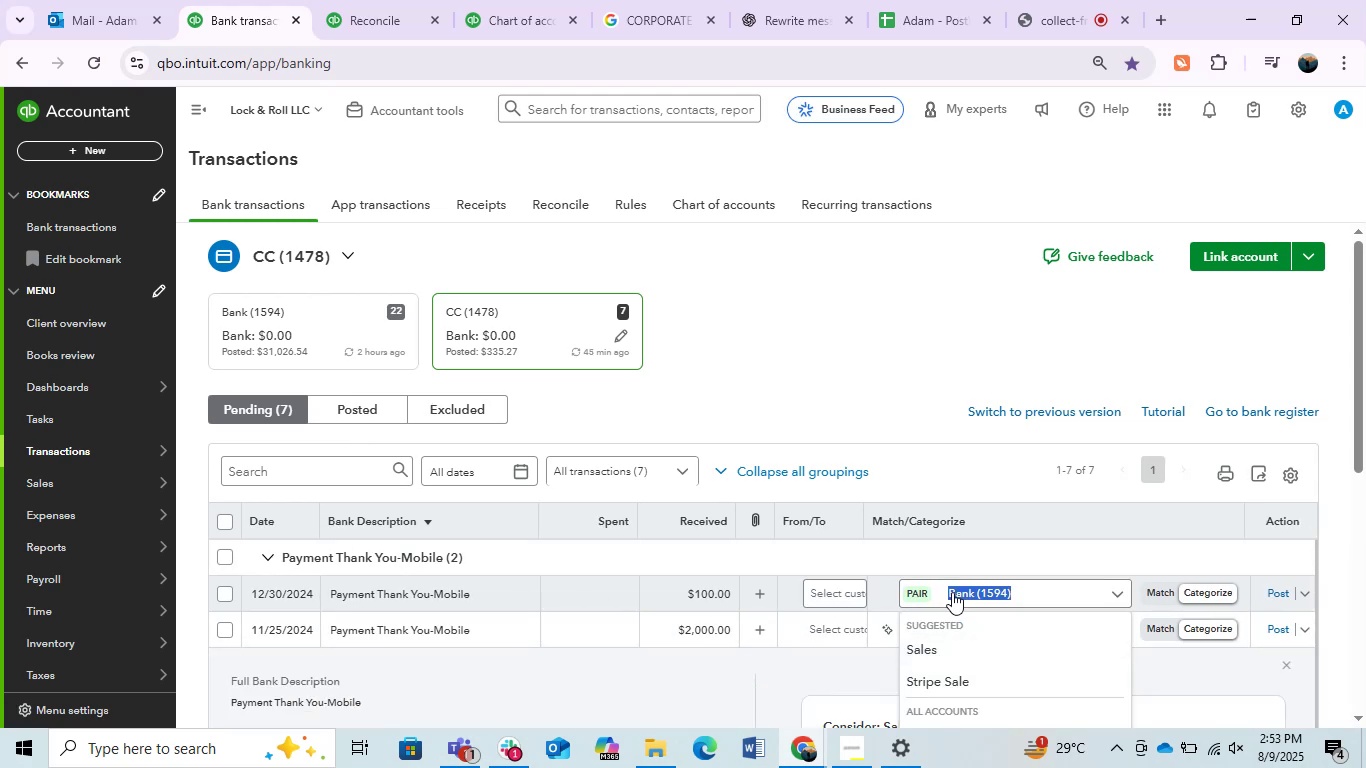 
left_click([952, 592])
 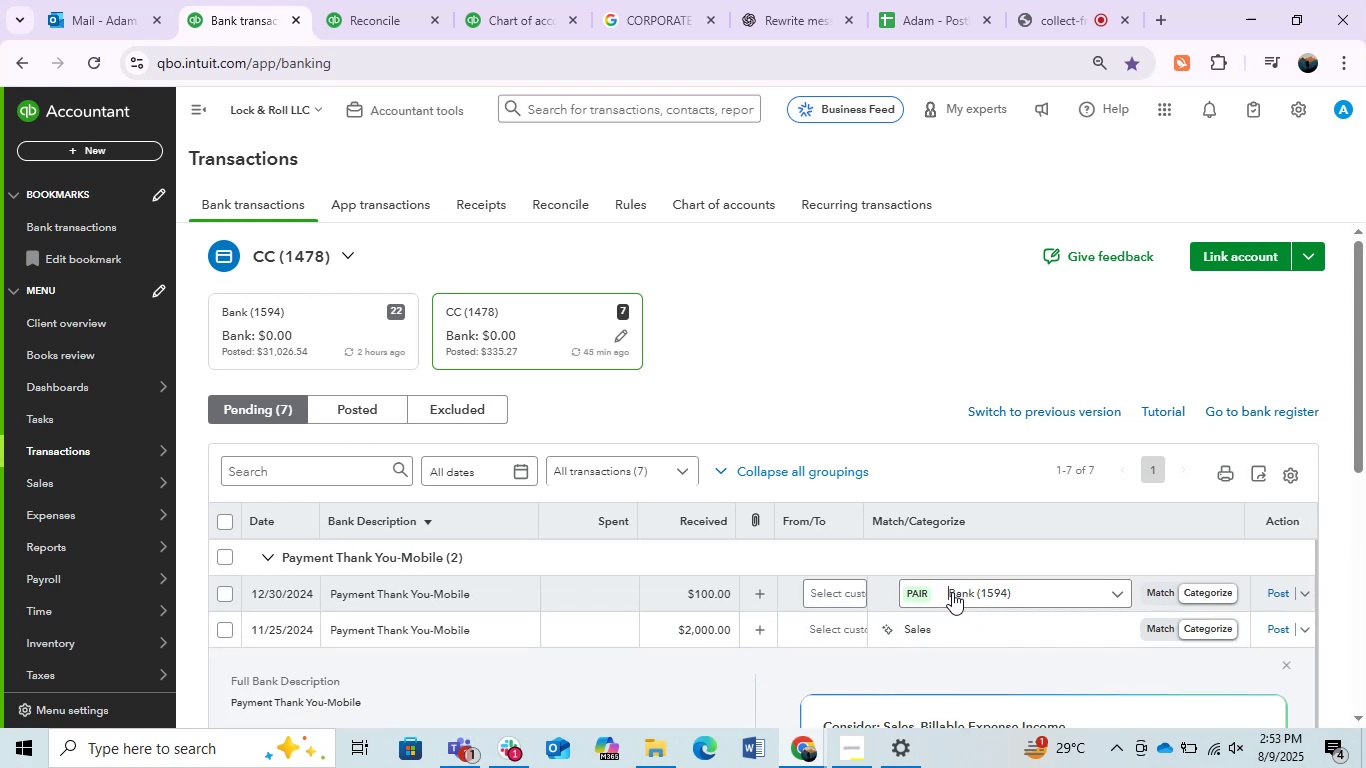 
left_click([952, 592])
 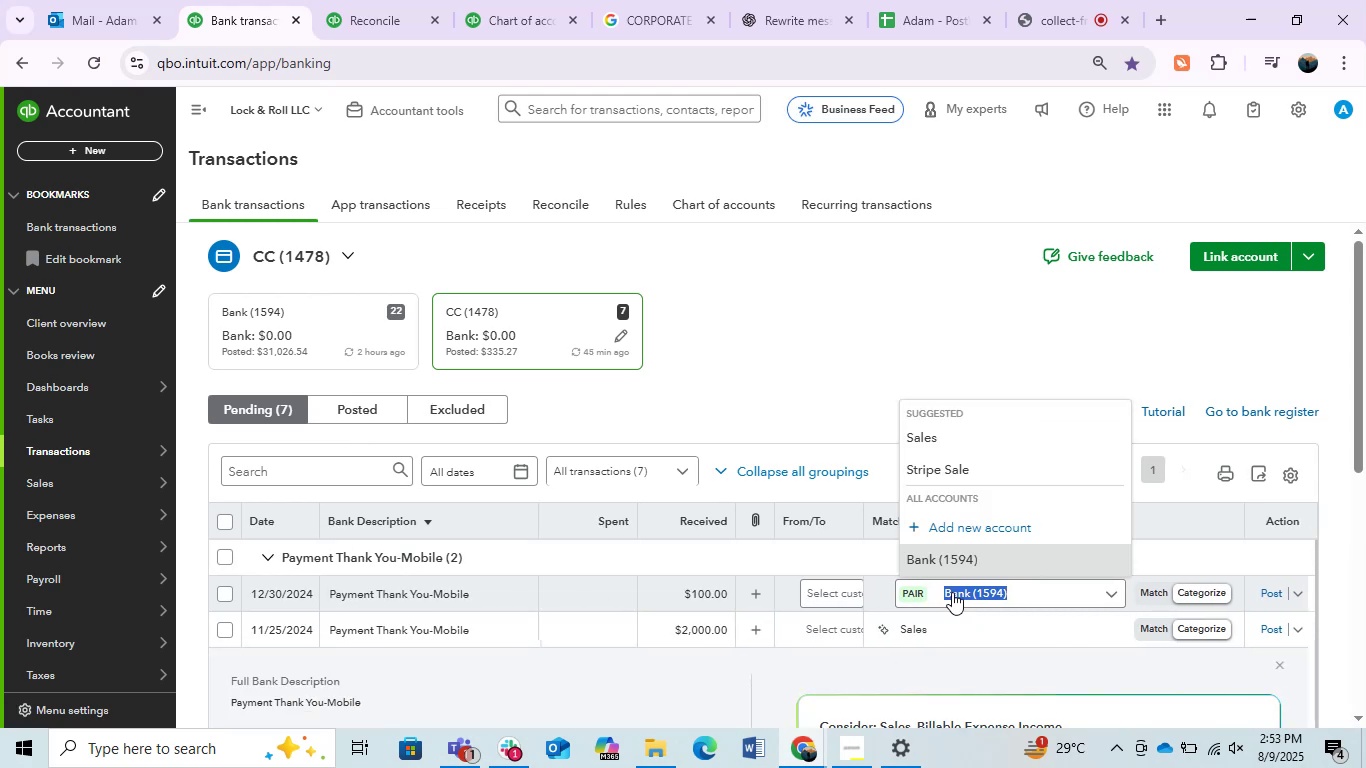 
type(transfe)
 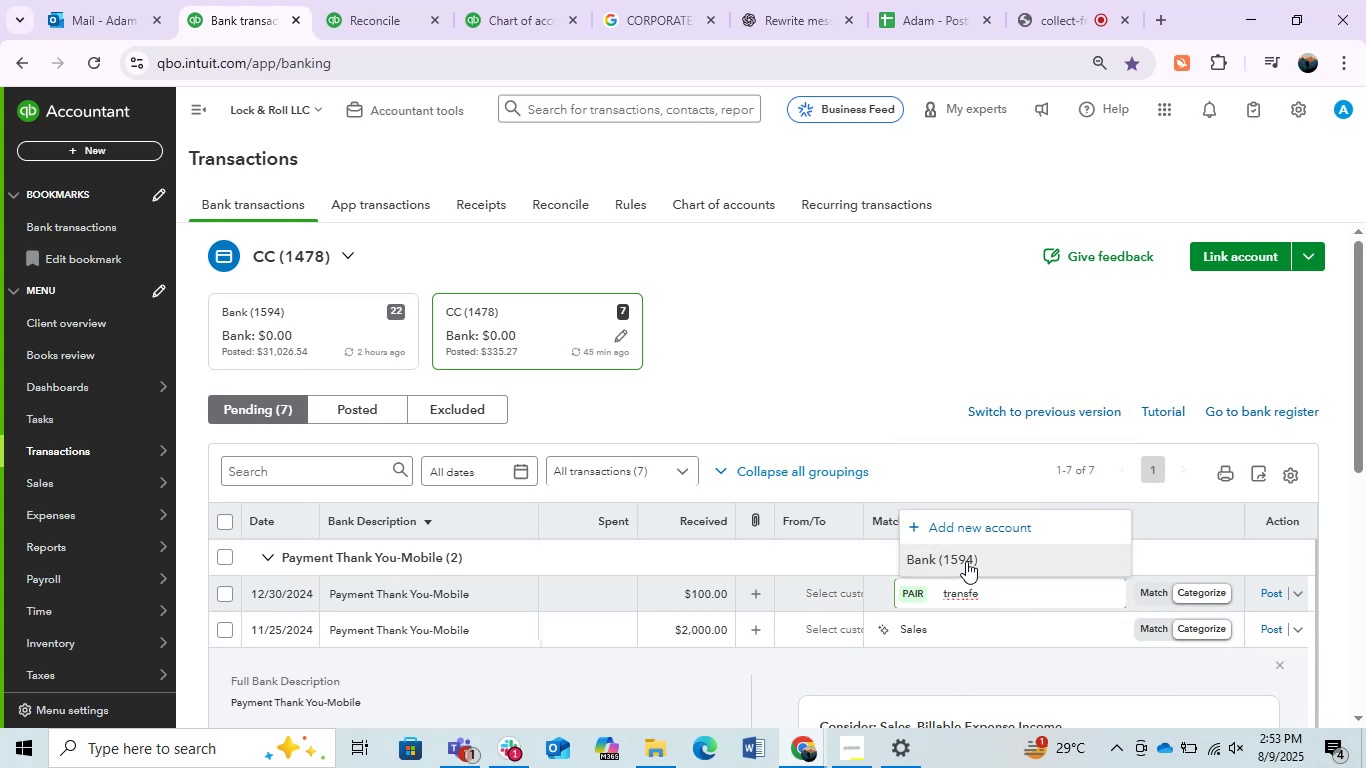 
left_click([965, 588])
 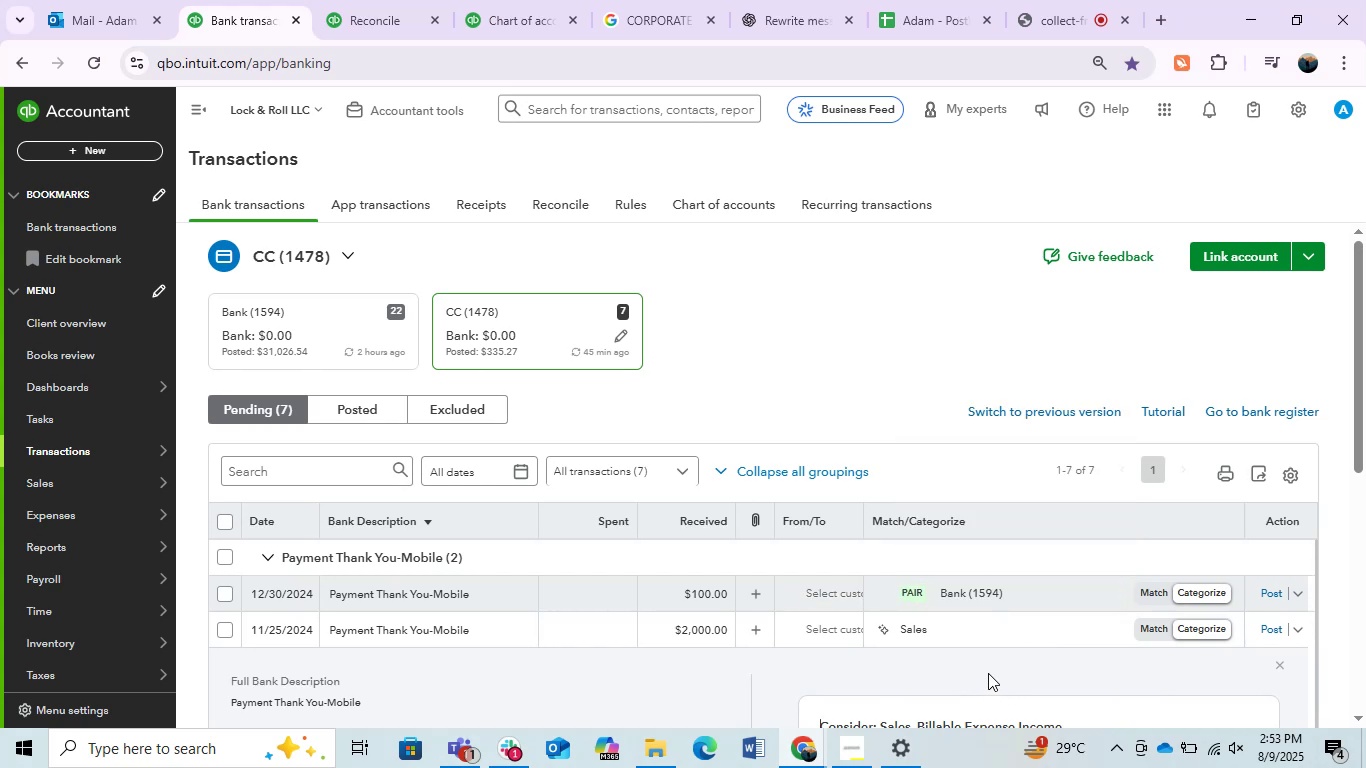 
left_click([1192, 593])
 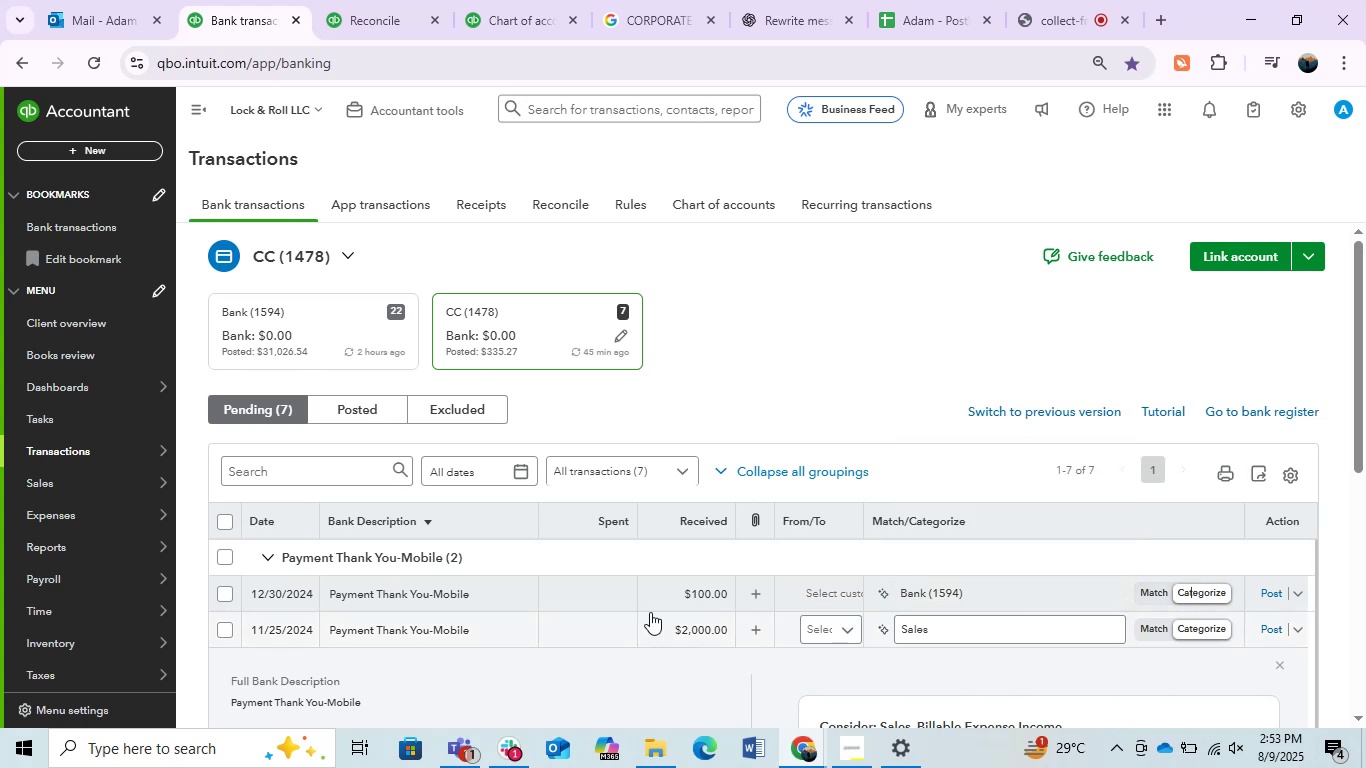 
left_click([591, 593])
 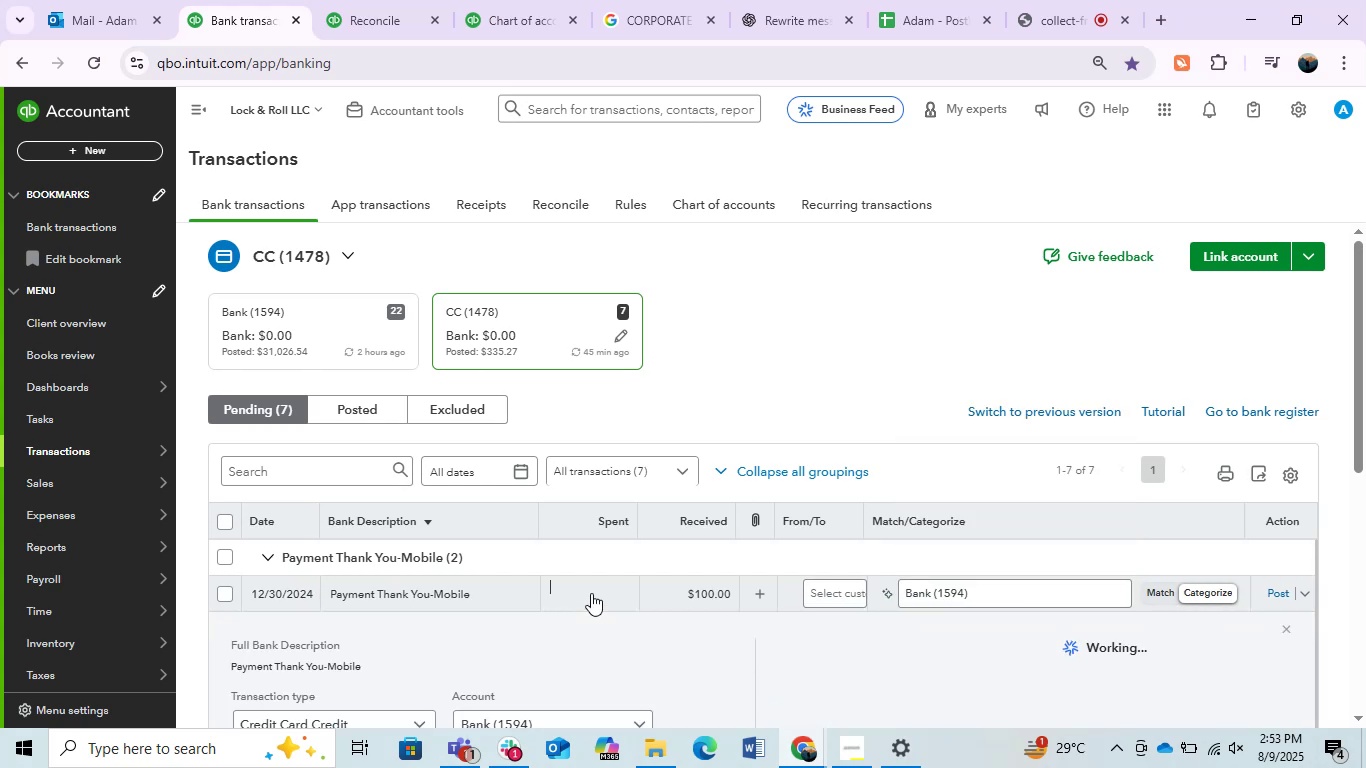 
scroll: coordinate [687, 452], scroll_direction: down, amount: 1.0
 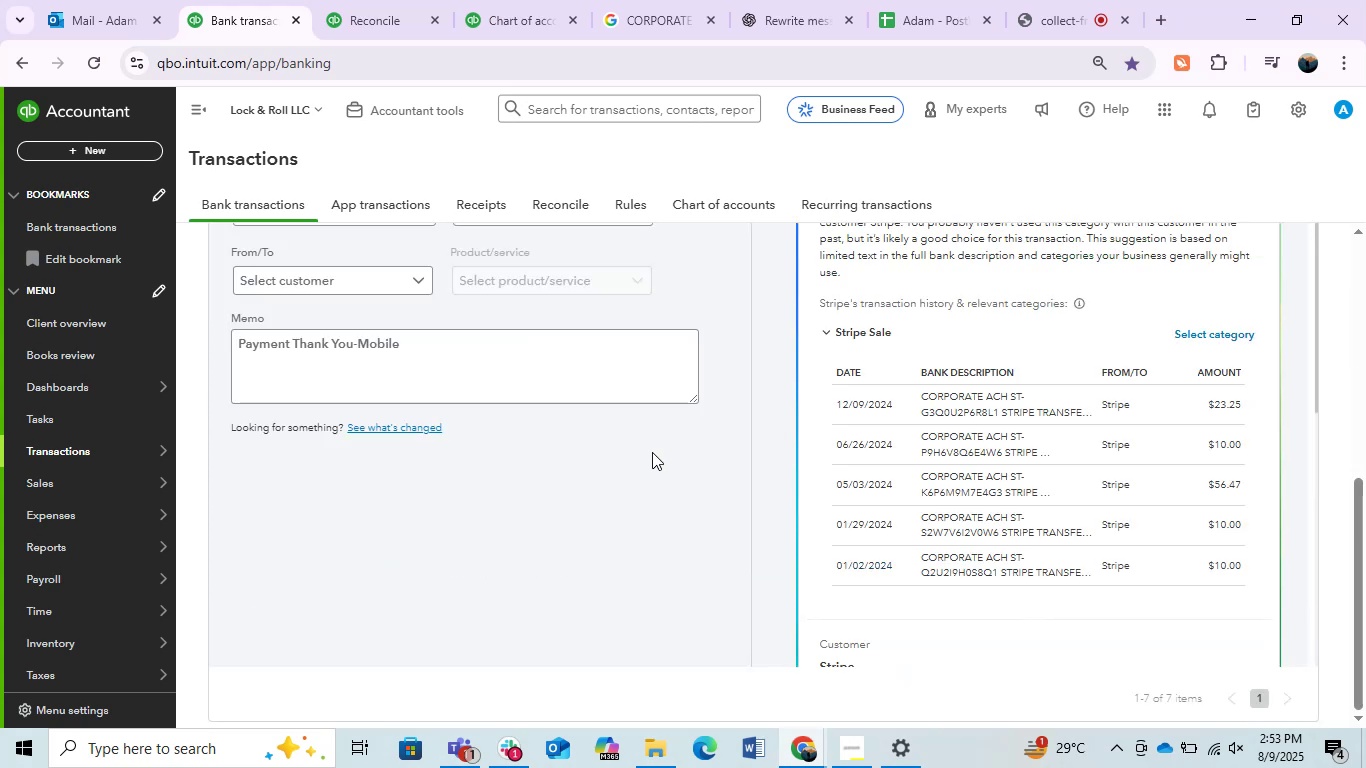 
scroll: coordinate [648, 474], scroll_direction: up, amount: 1.0
 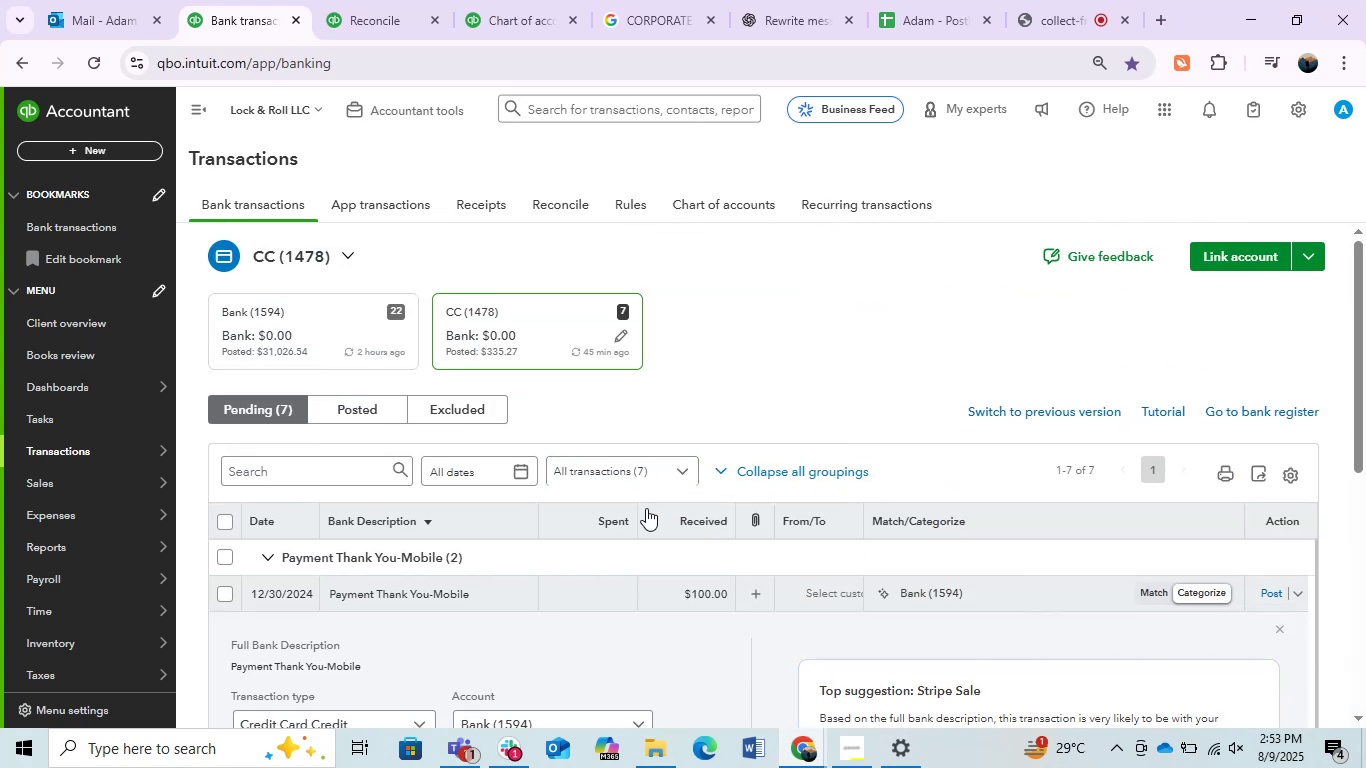 
scroll: coordinate [640, 519], scroll_direction: down, amount: 1.0
 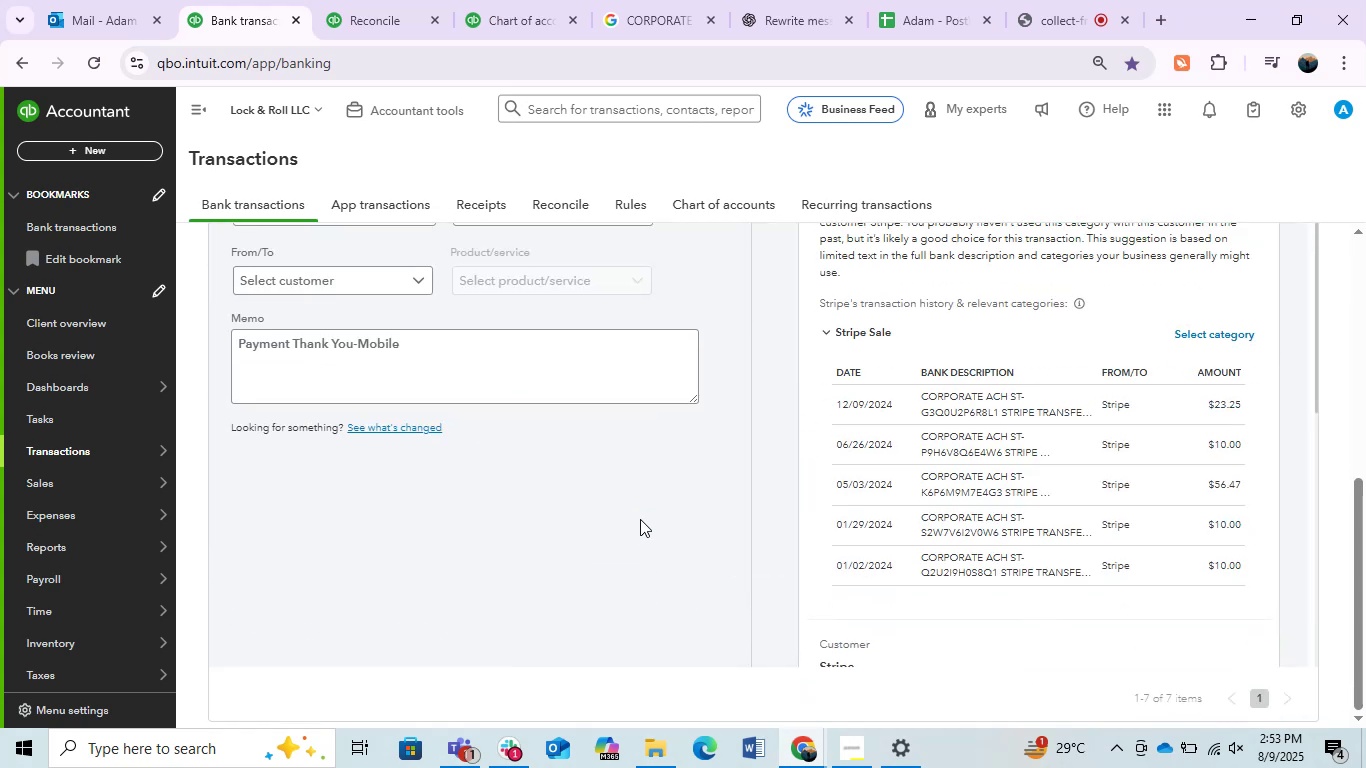 
scroll: coordinate [897, 474], scroll_direction: up, amount: 2.0
 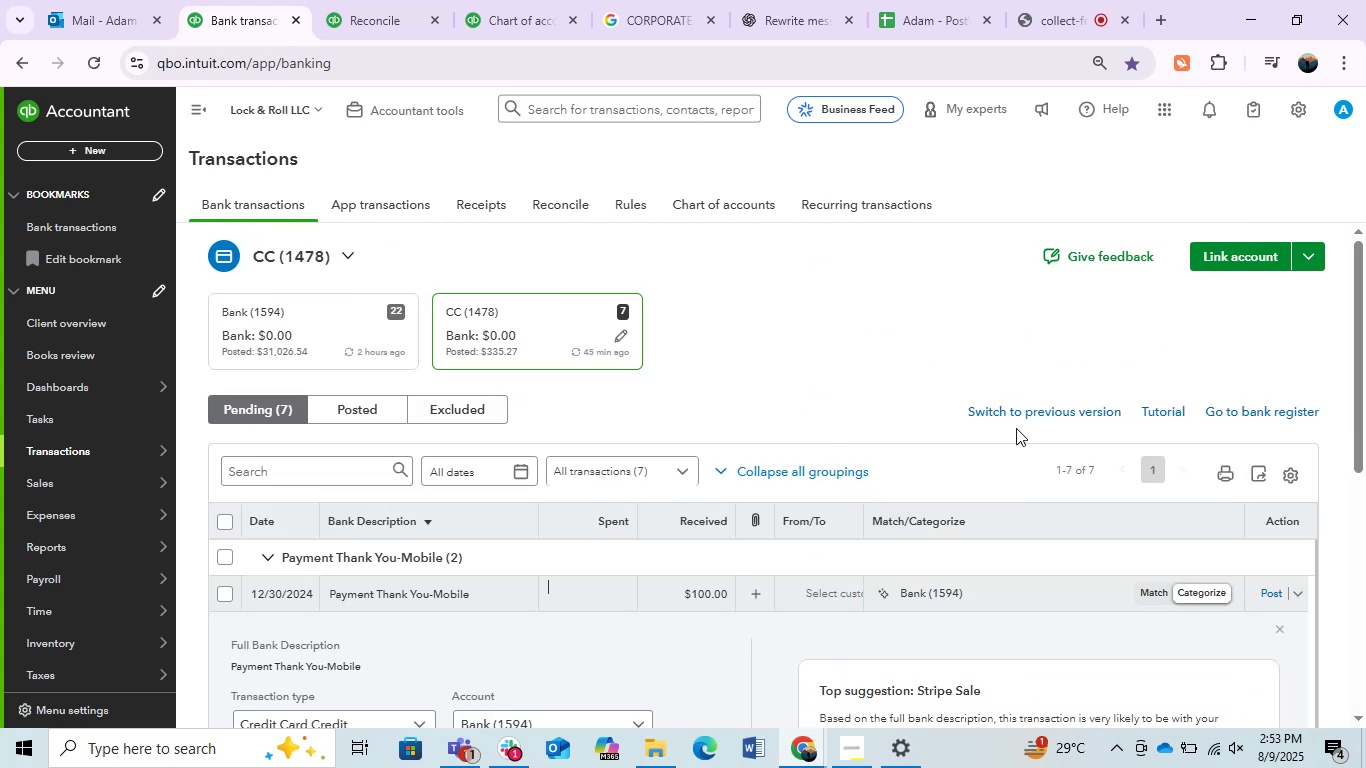 
left_click([1016, 415])
 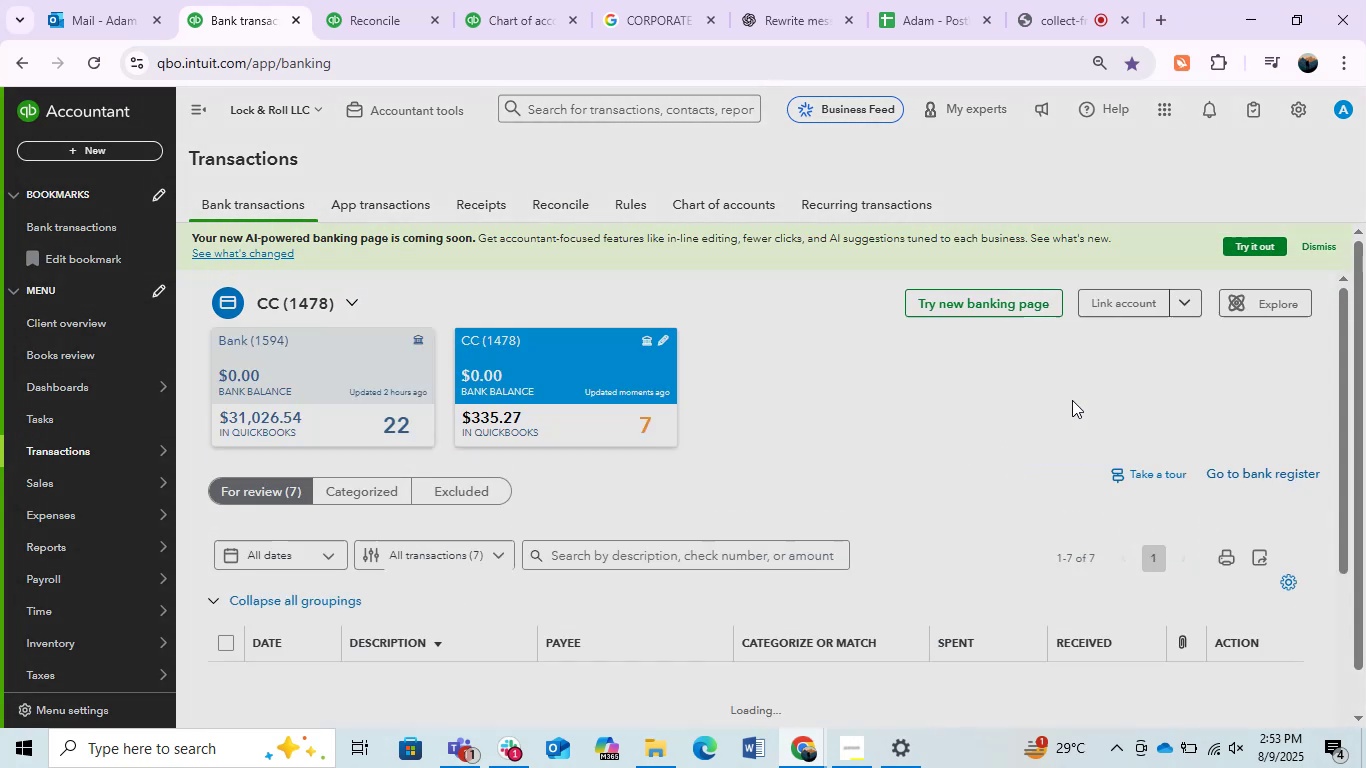 
wait(6.27)
 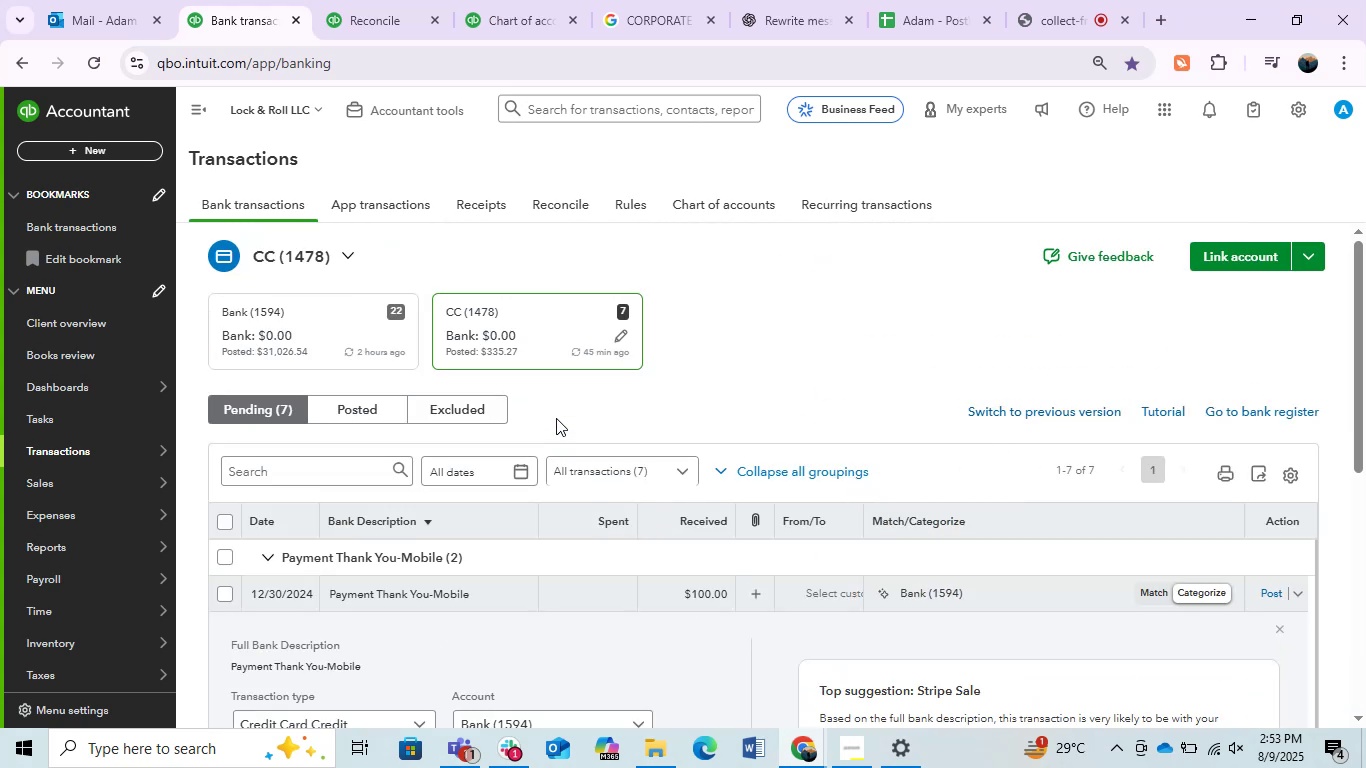 
left_click([959, 268])
 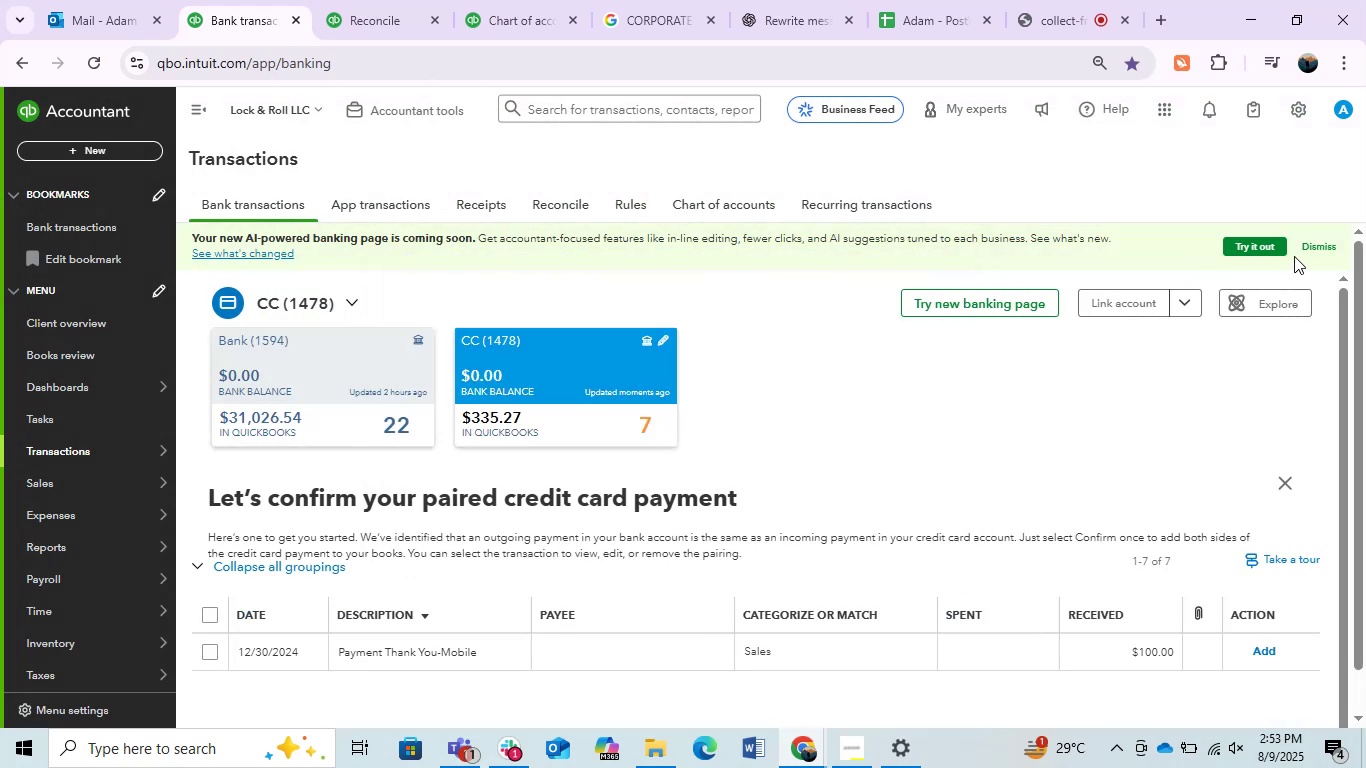 
left_click([1321, 241])
 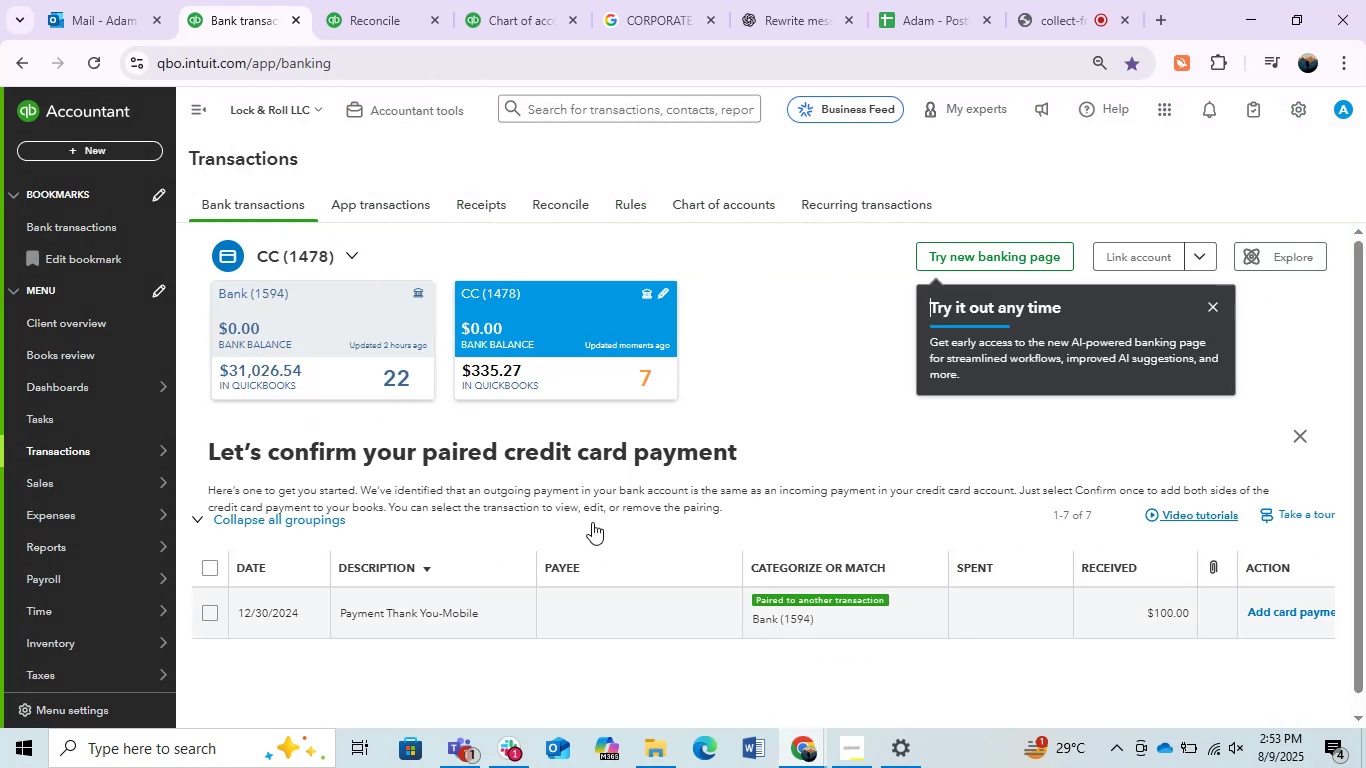 
left_click([1212, 301])
 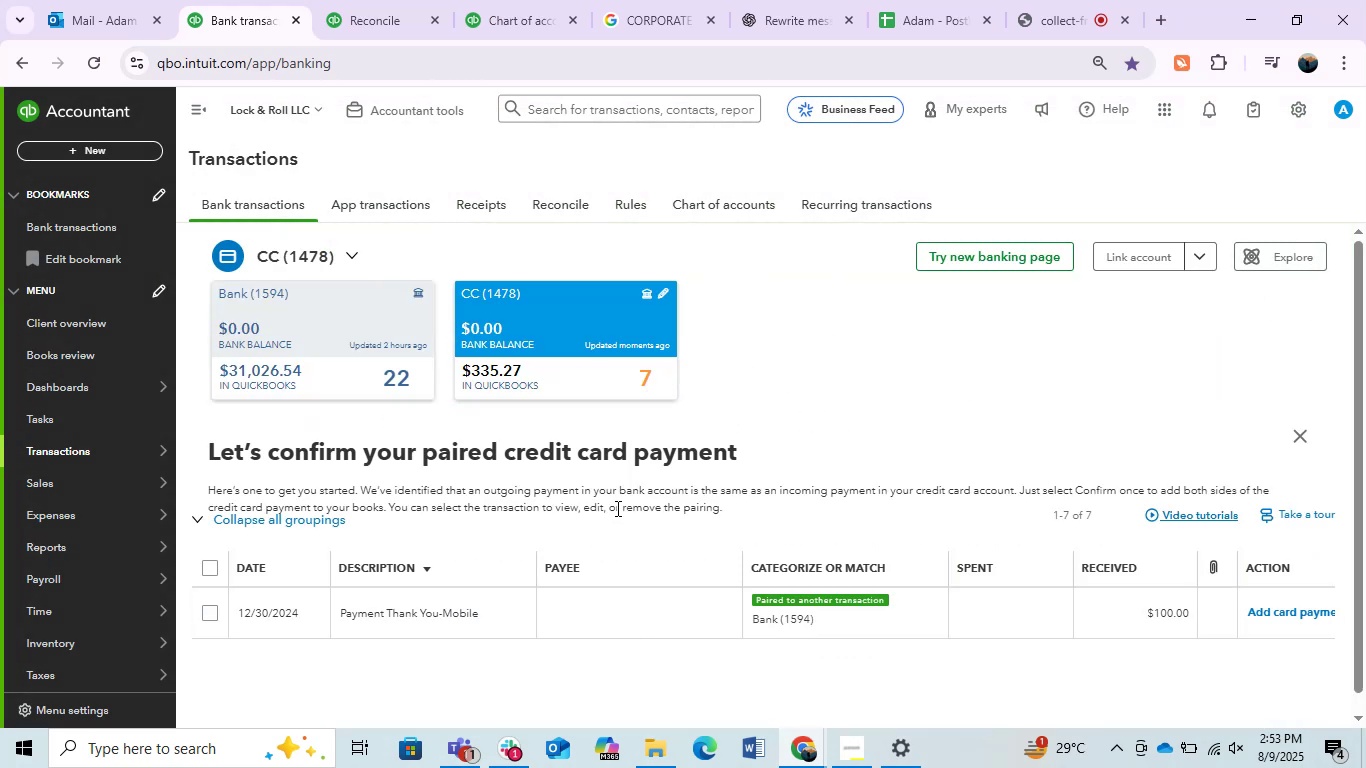 
scroll: coordinate [523, 604], scroll_direction: up, amount: 3.0
 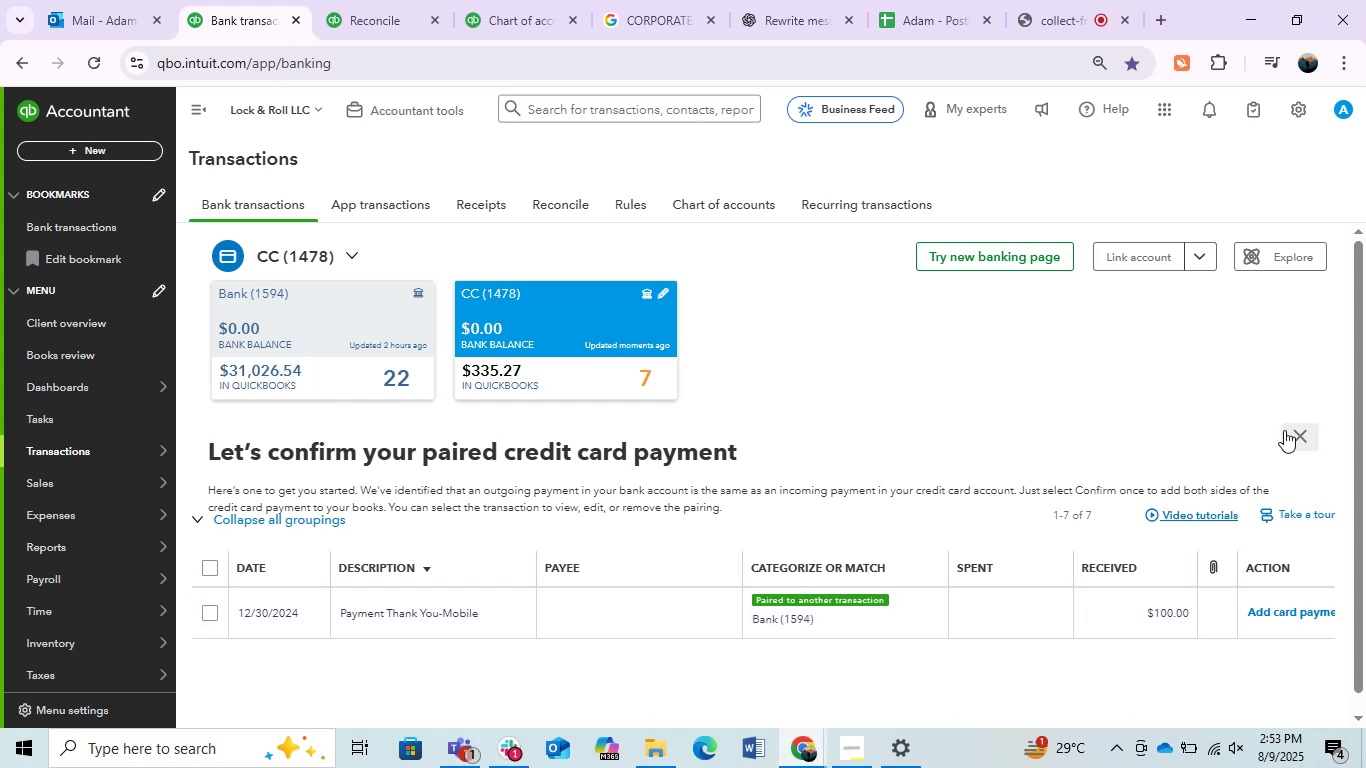 
left_click([1295, 430])
 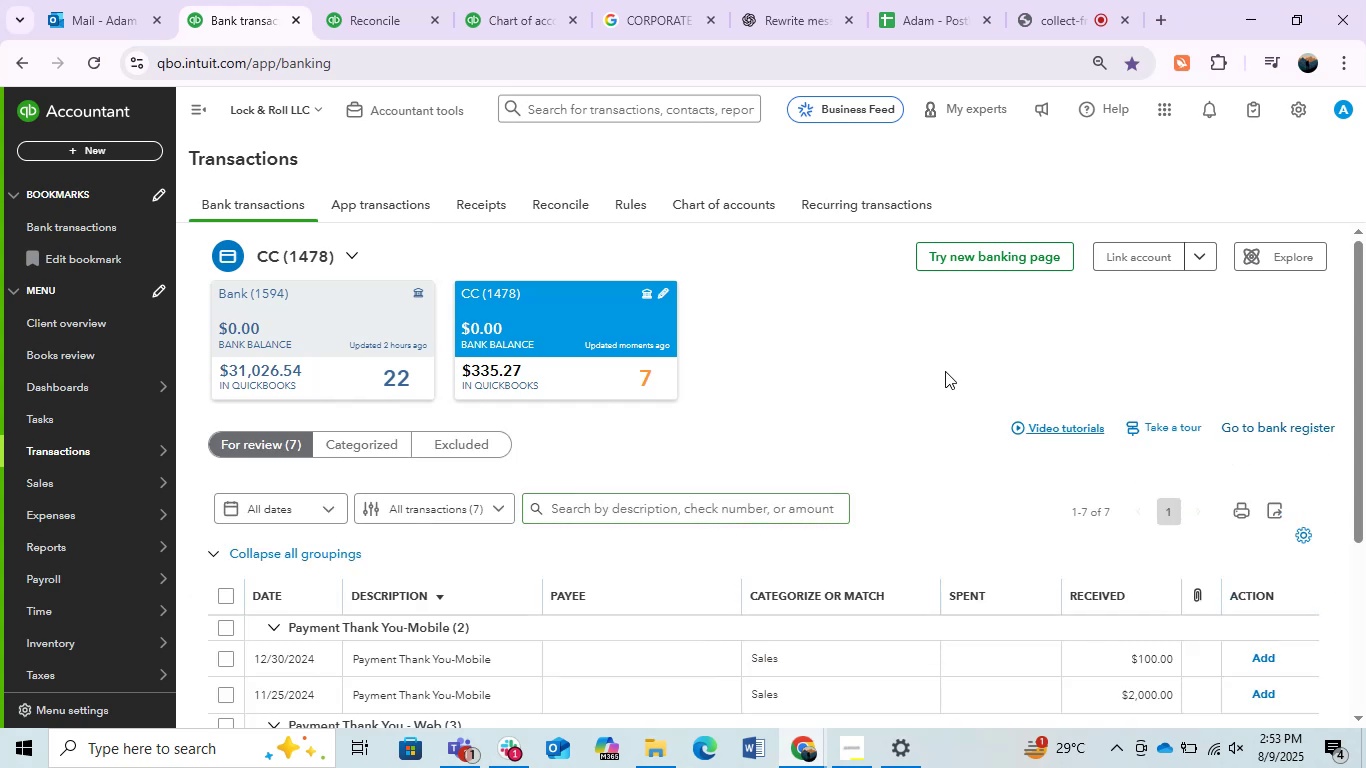 
scroll: coordinate [945, 371], scroll_direction: down, amount: 1.0
 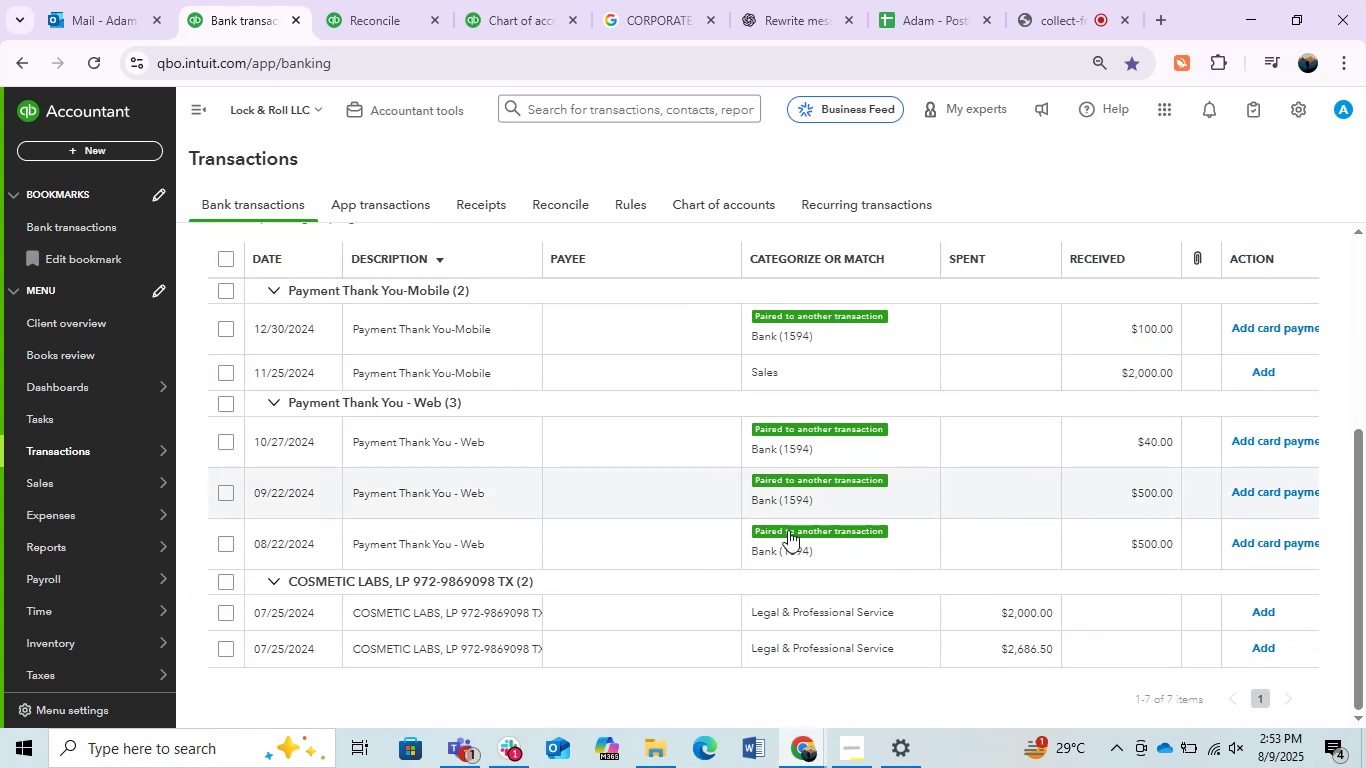 
scroll: coordinate [769, 554], scroll_direction: up, amount: 1.0
 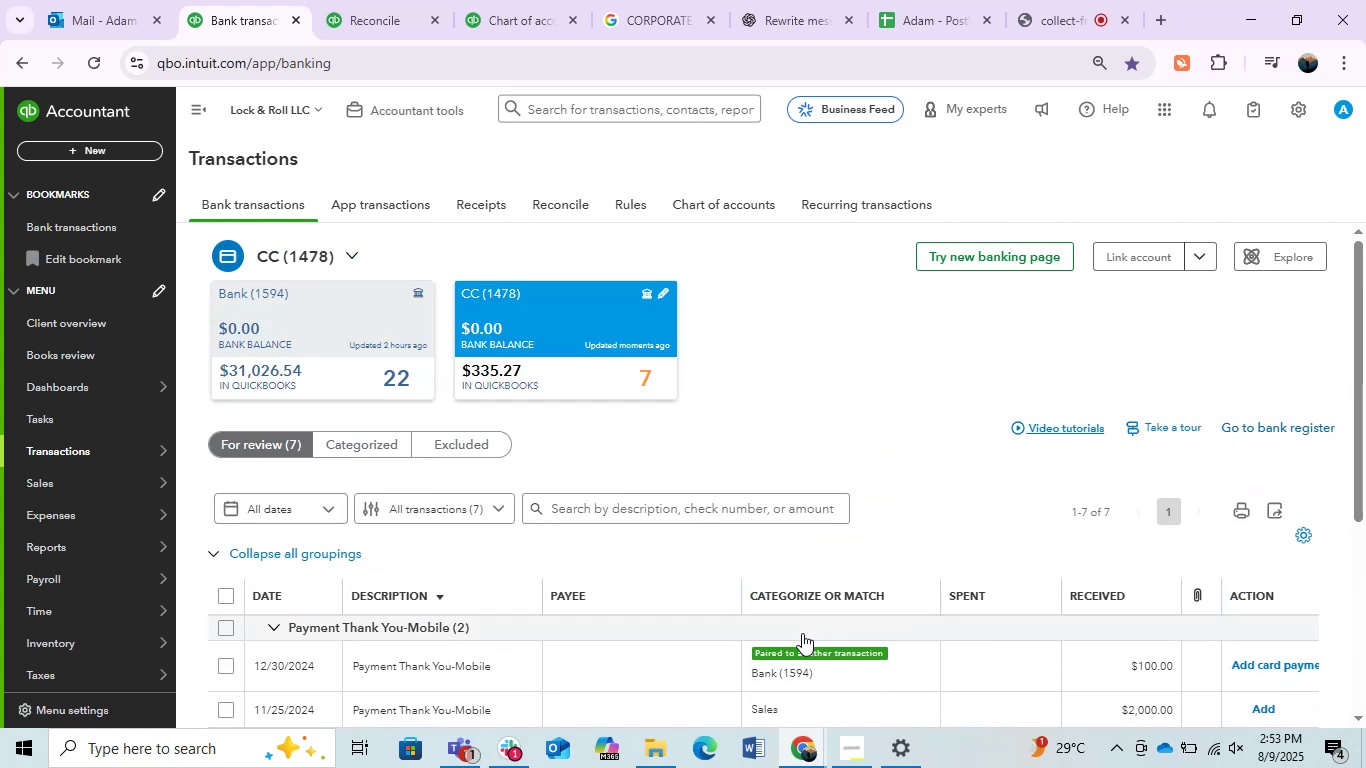 
left_click([803, 648])
 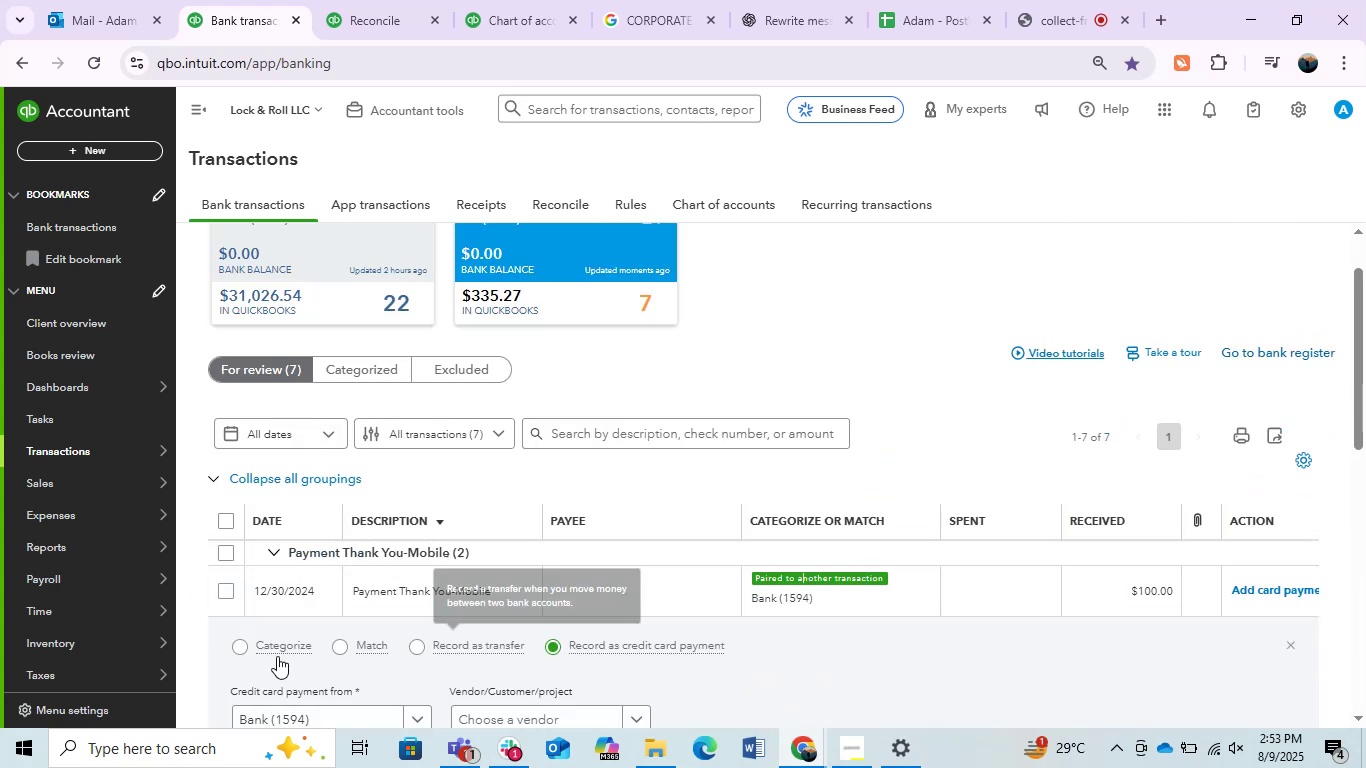 
left_click([240, 655])
 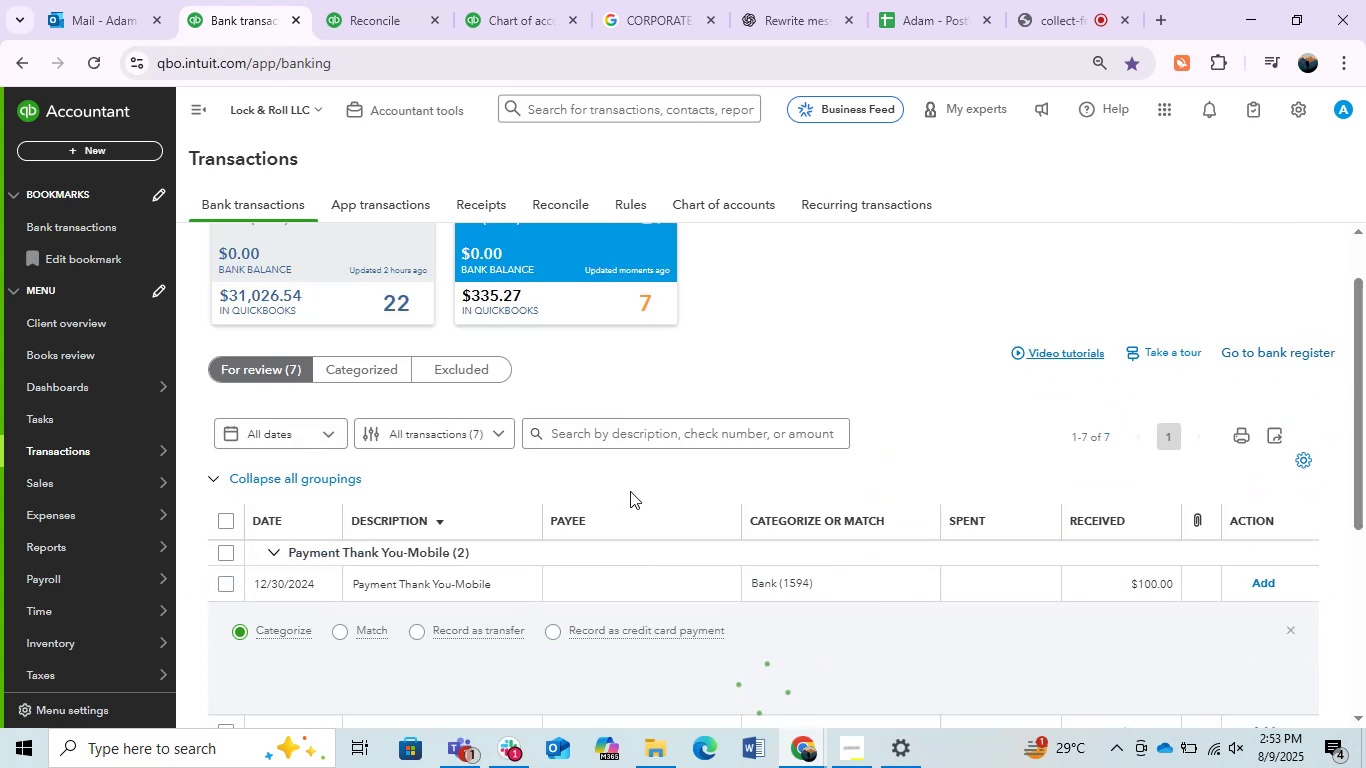 
scroll: coordinate [765, 419], scroll_direction: down, amount: 1.0
 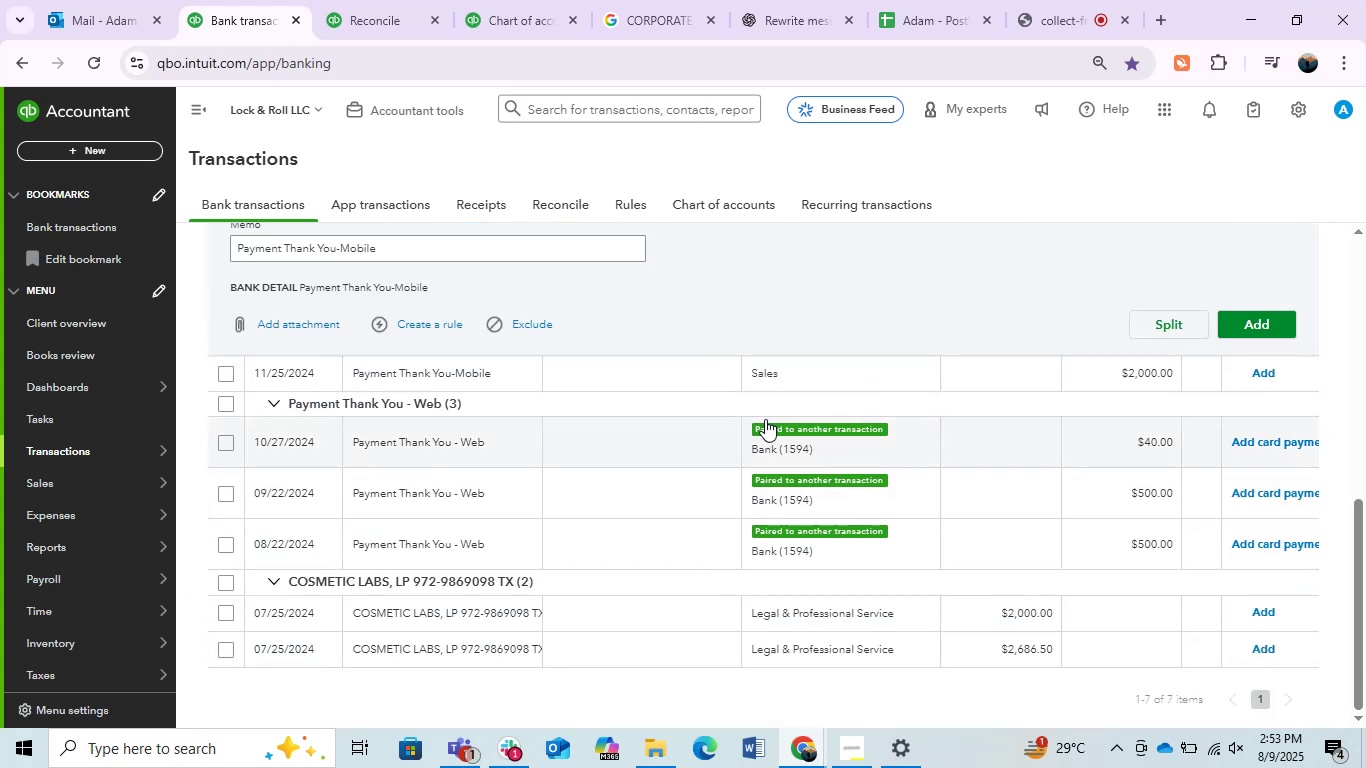 
scroll: coordinate [706, 500], scroll_direction: up, amount: 1.0
 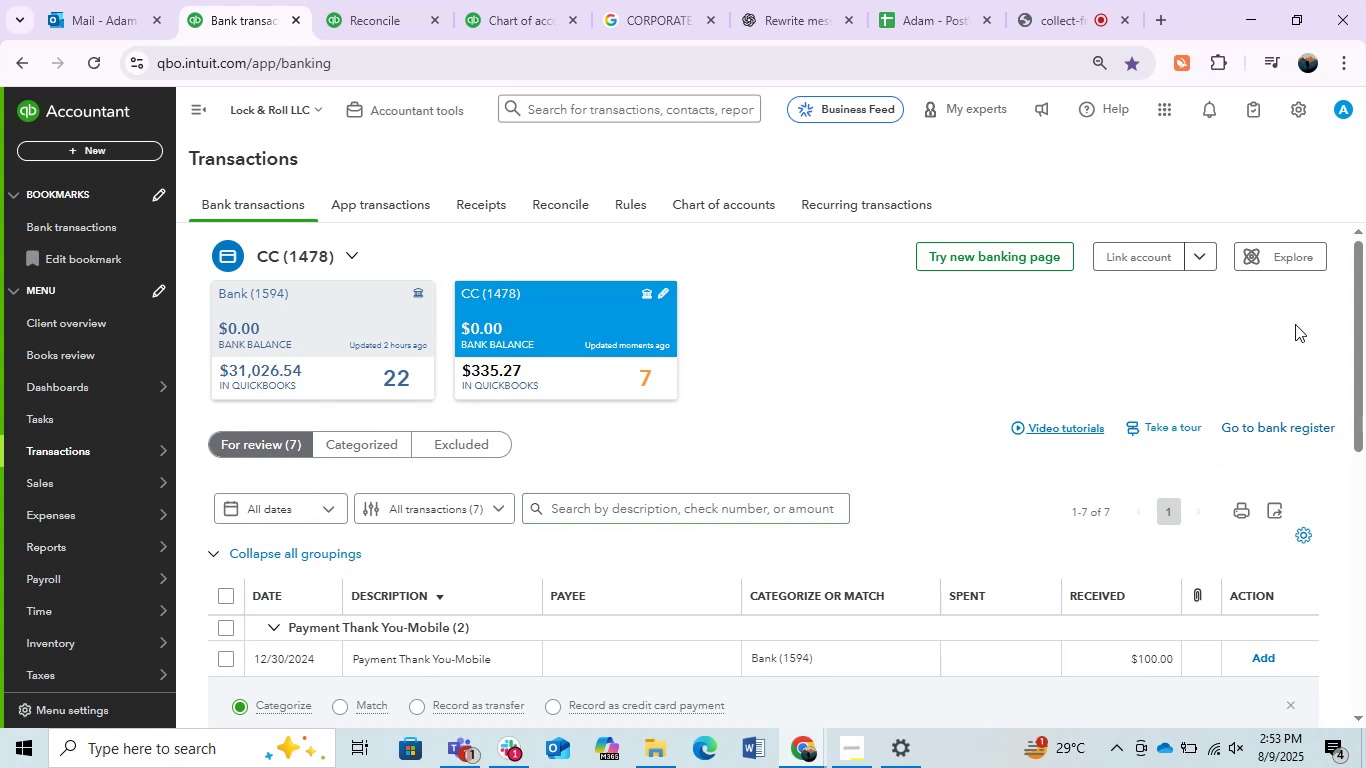 
left_click_drag(start_coordinate=[1365, 320], to_coordinate=[1362, 393])
 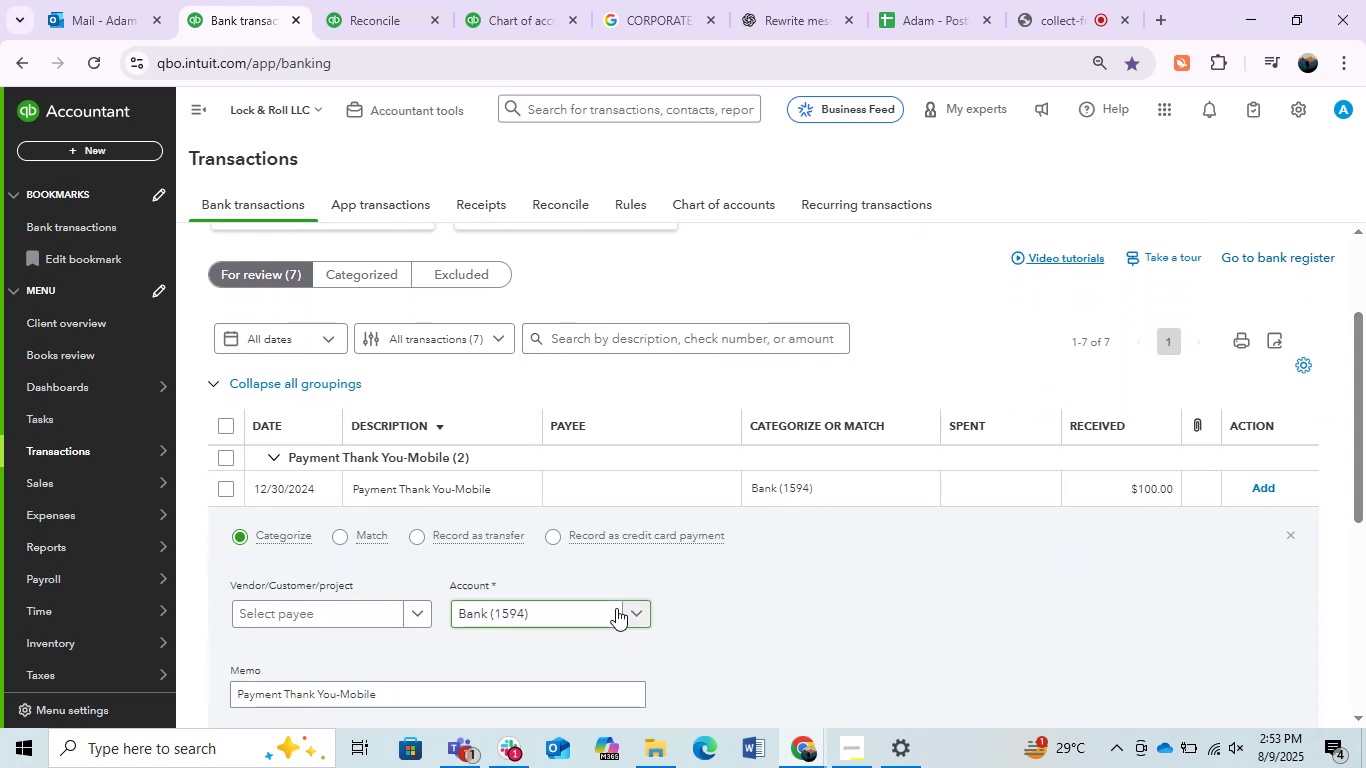 
left_click([583, 604])
 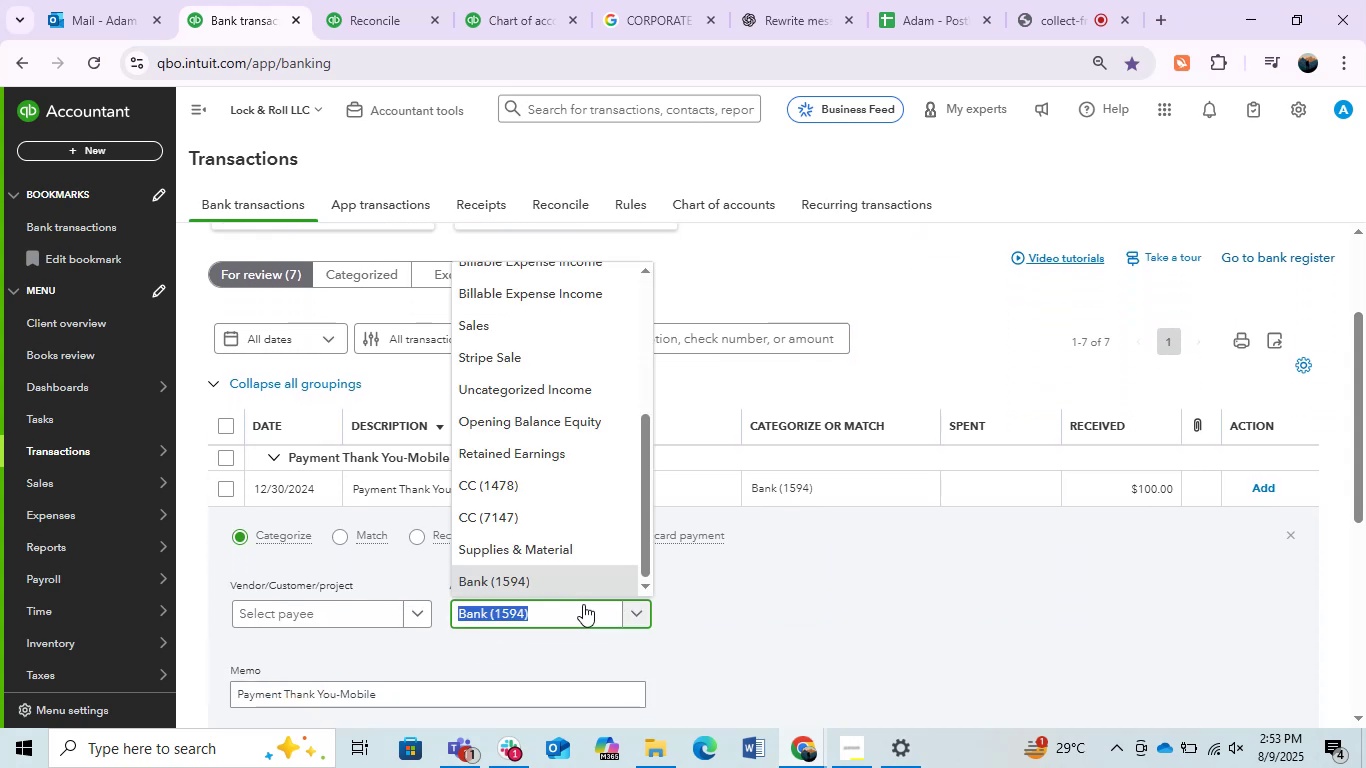 
type(tran)
 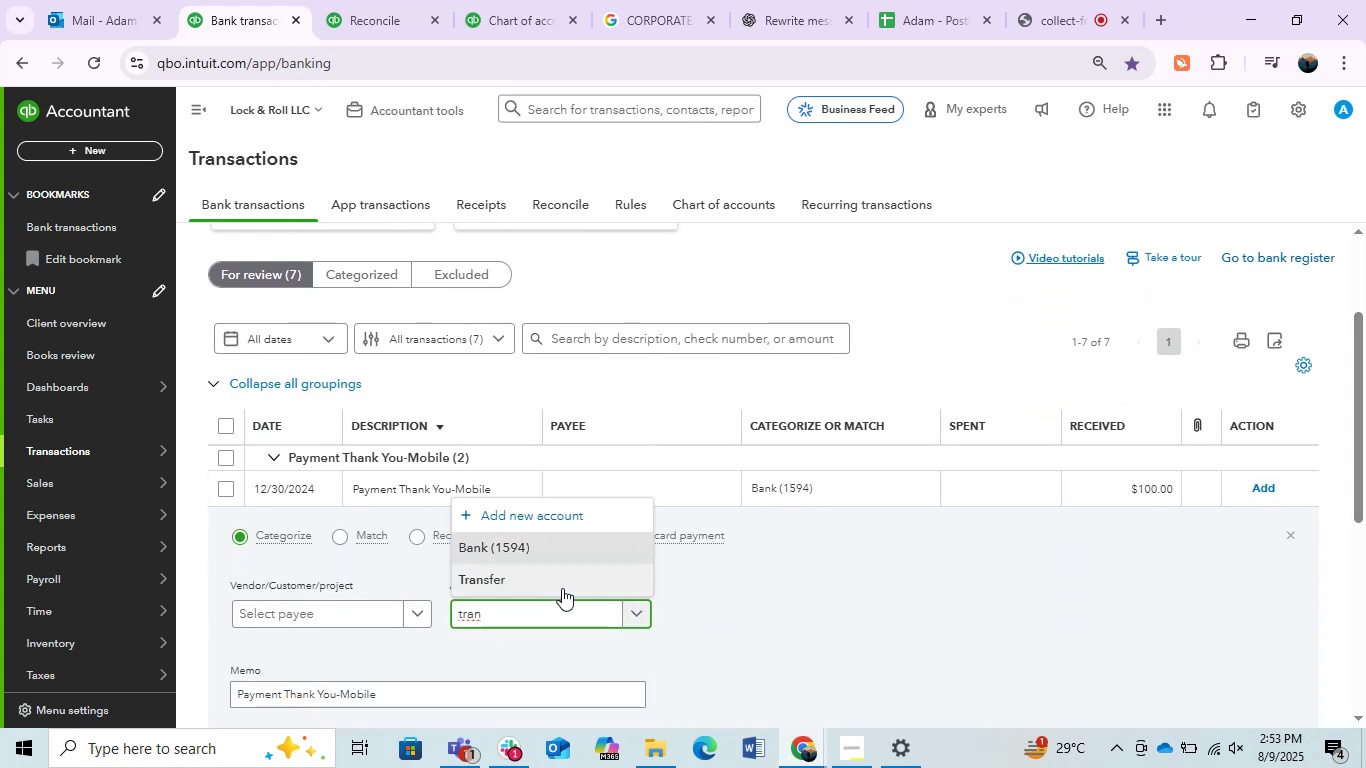 
left_click([552, 581])
 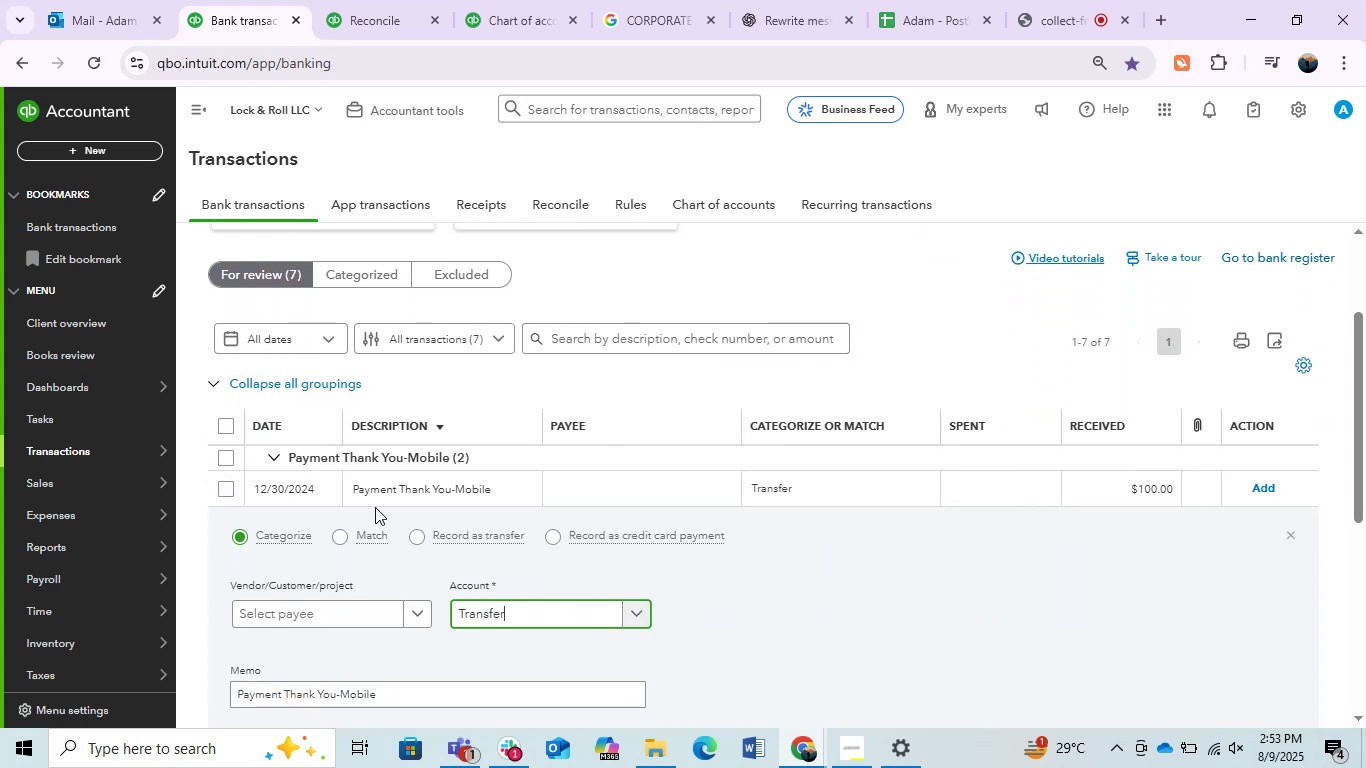 
left_click([574, 486])
 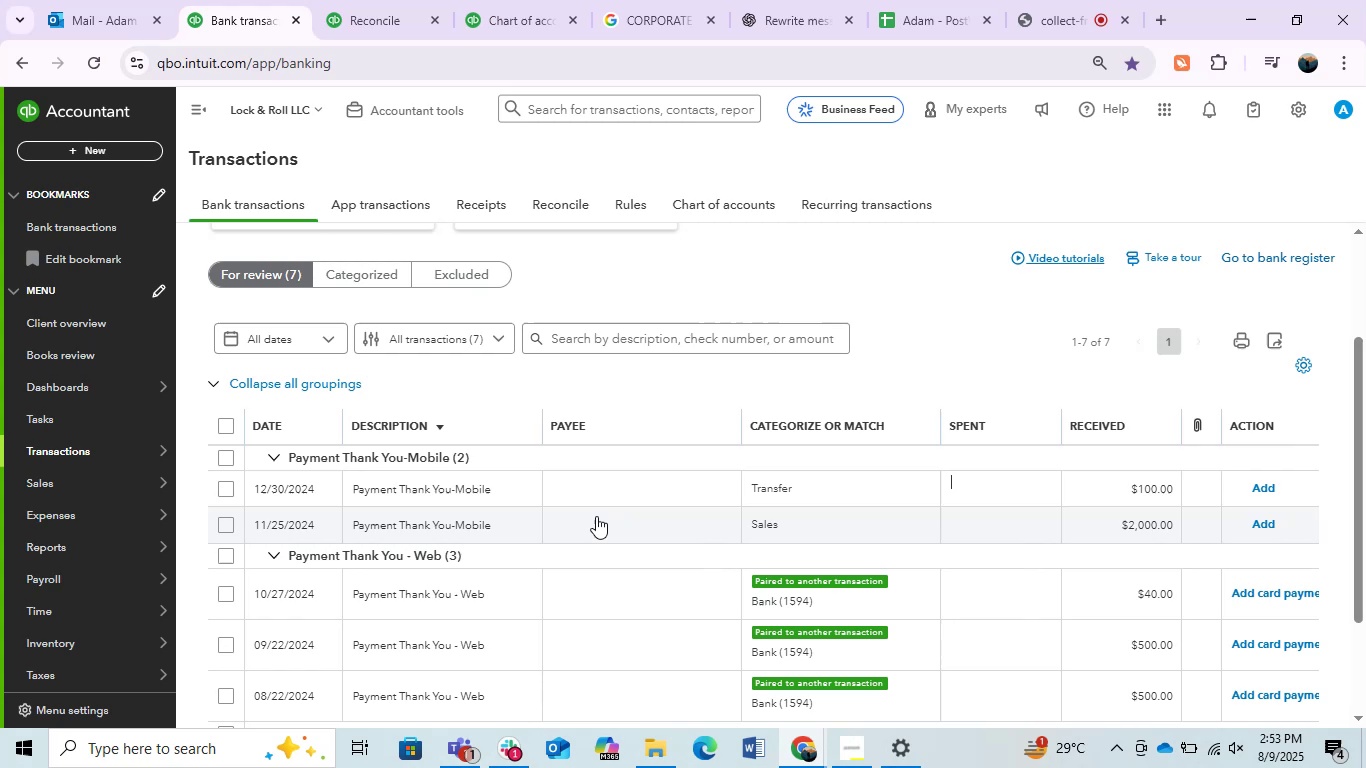 
left_click([584, 517])
 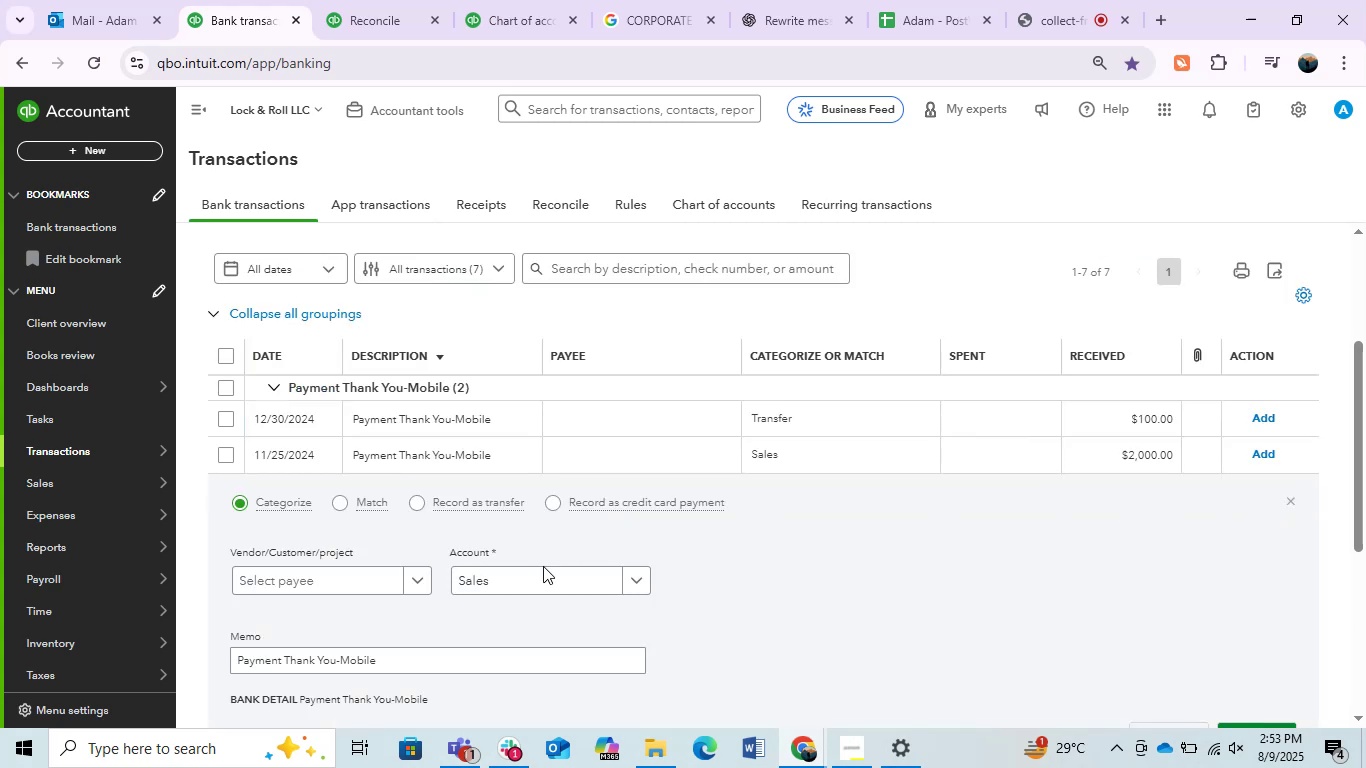 
left_click([541, 569])
 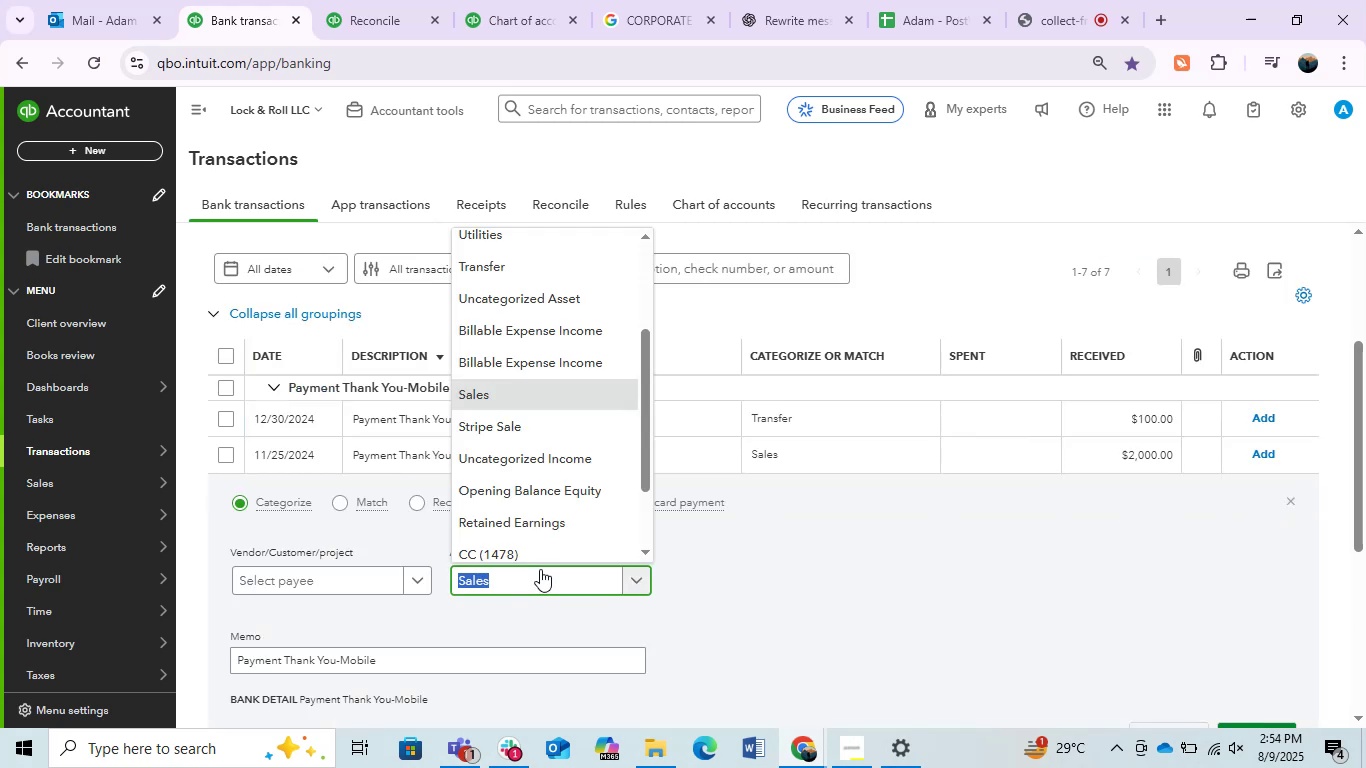 
type(transfer)
 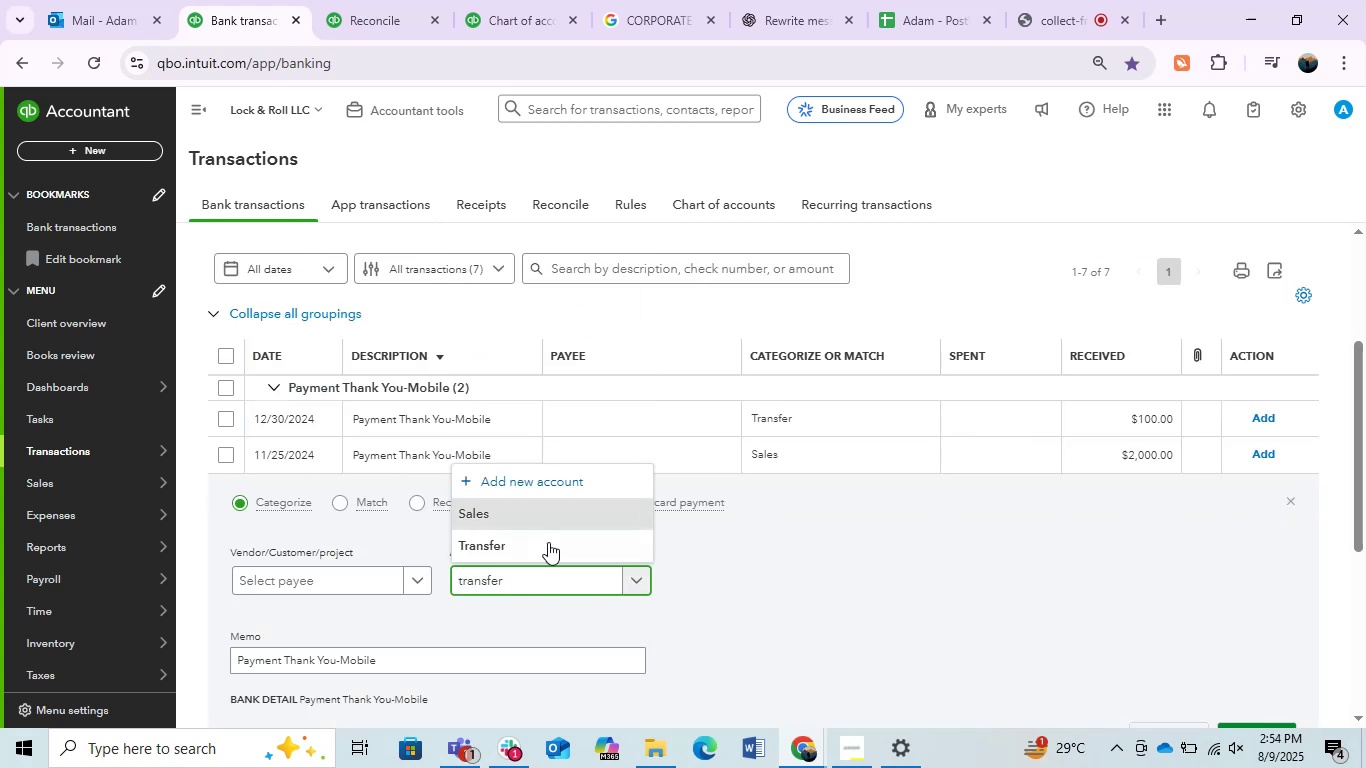 
left_click([548, 542])
 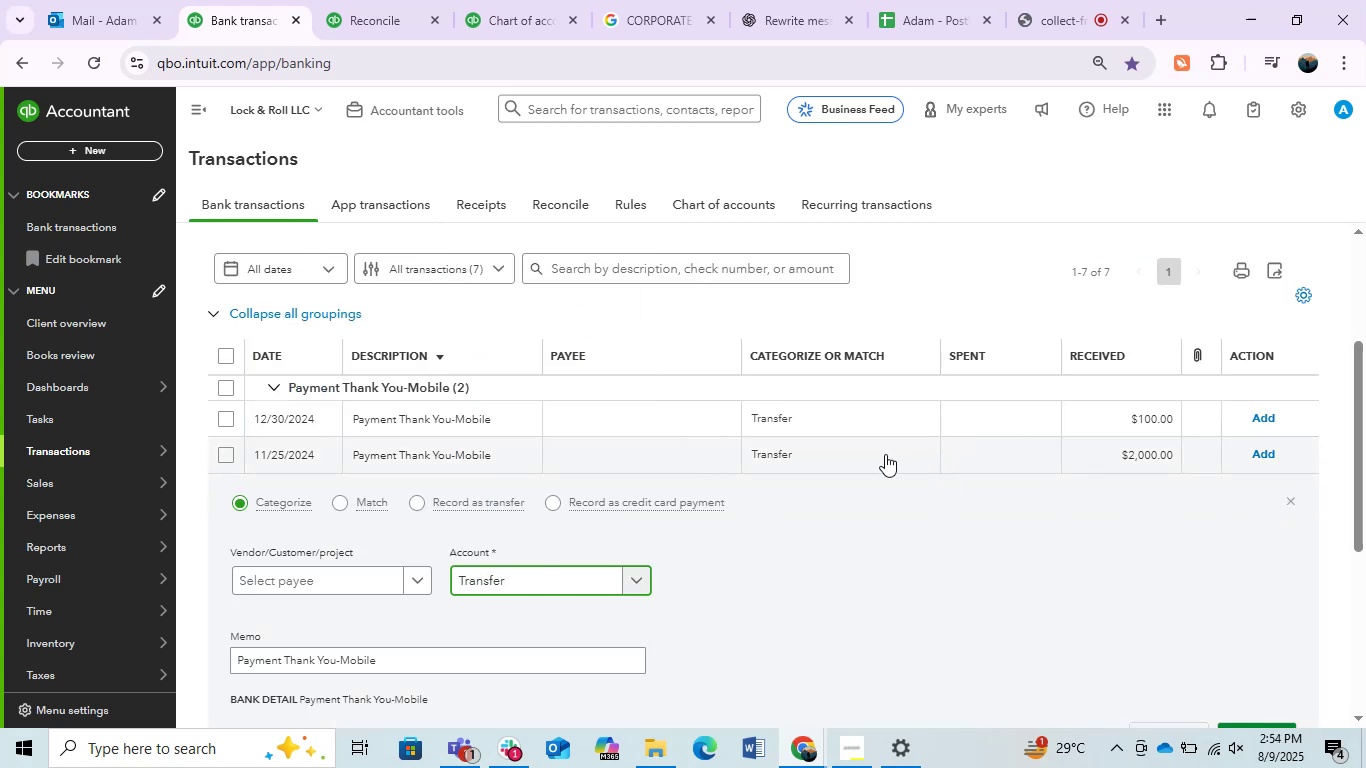 
left_click([885, 454])
 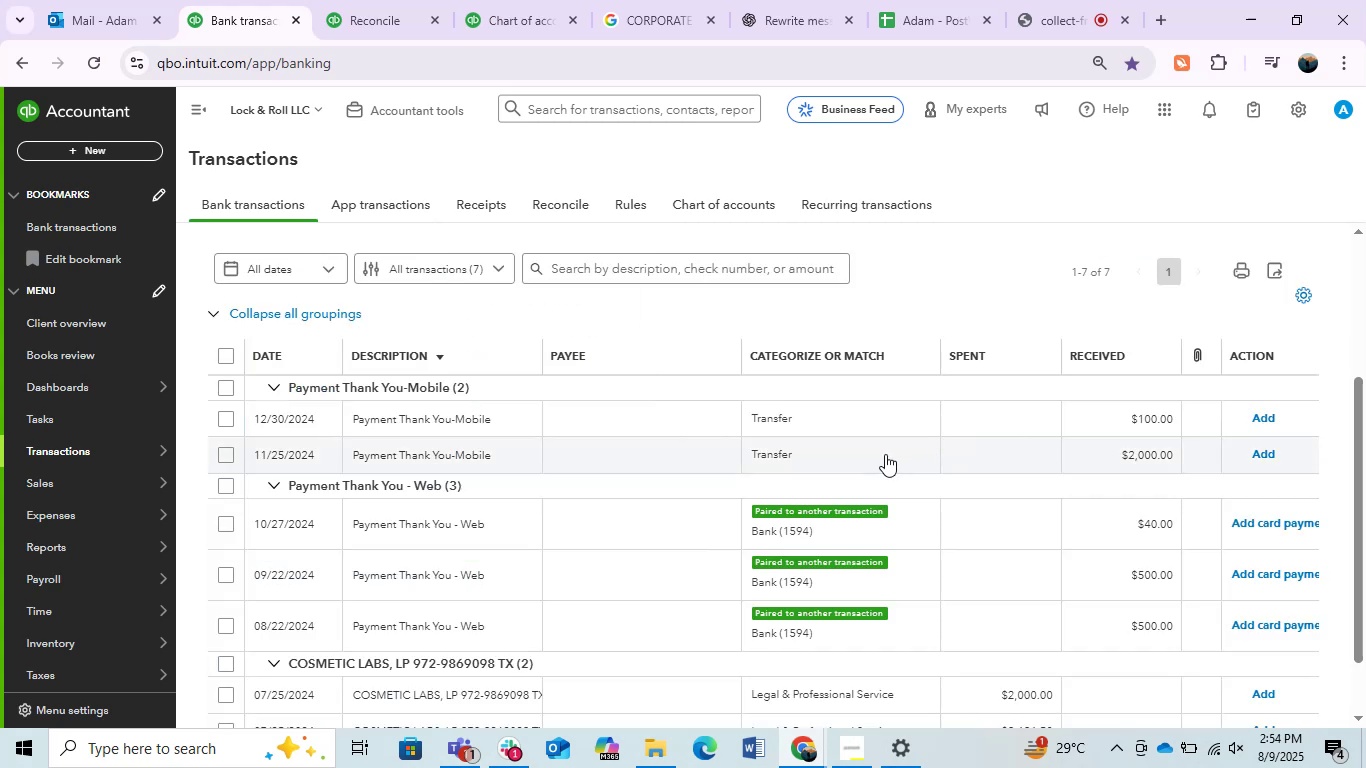 
left_click([836, 523])
 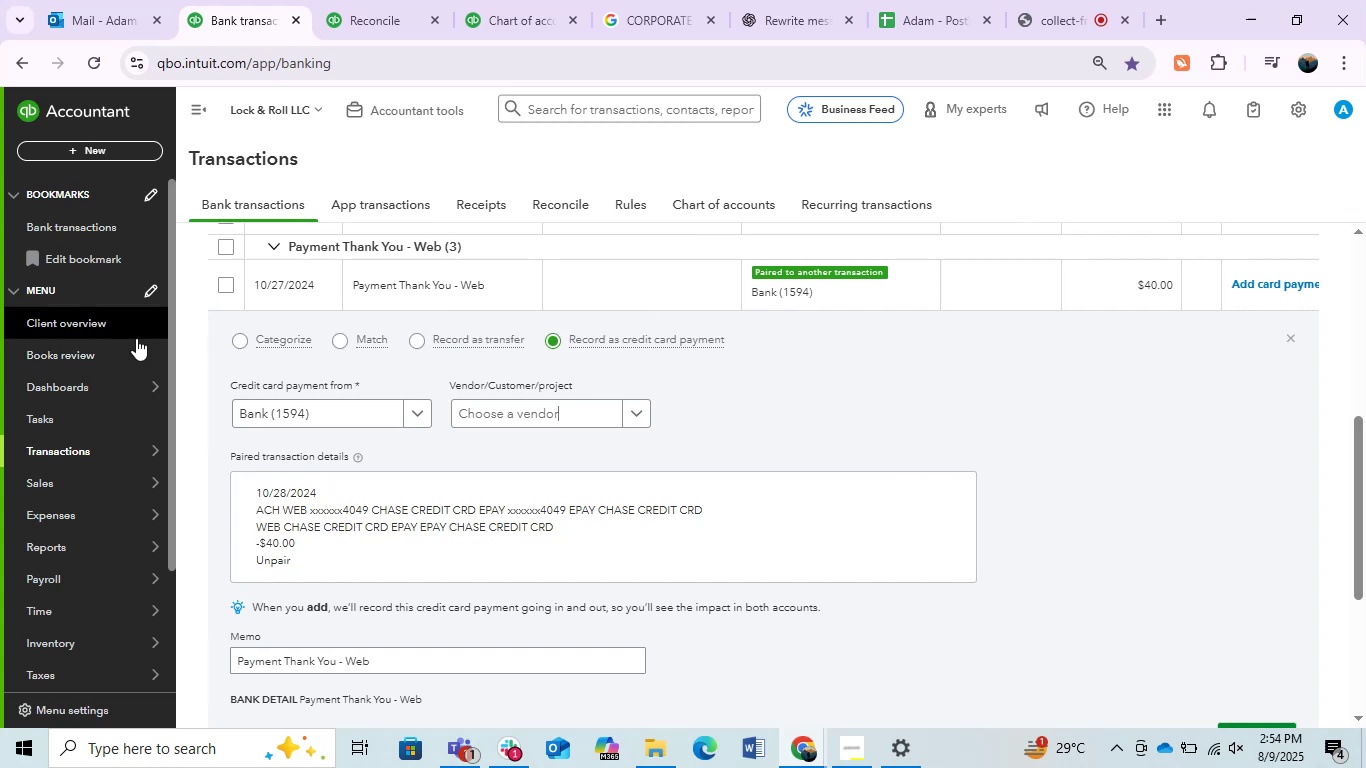 
left_click([236, 342])
 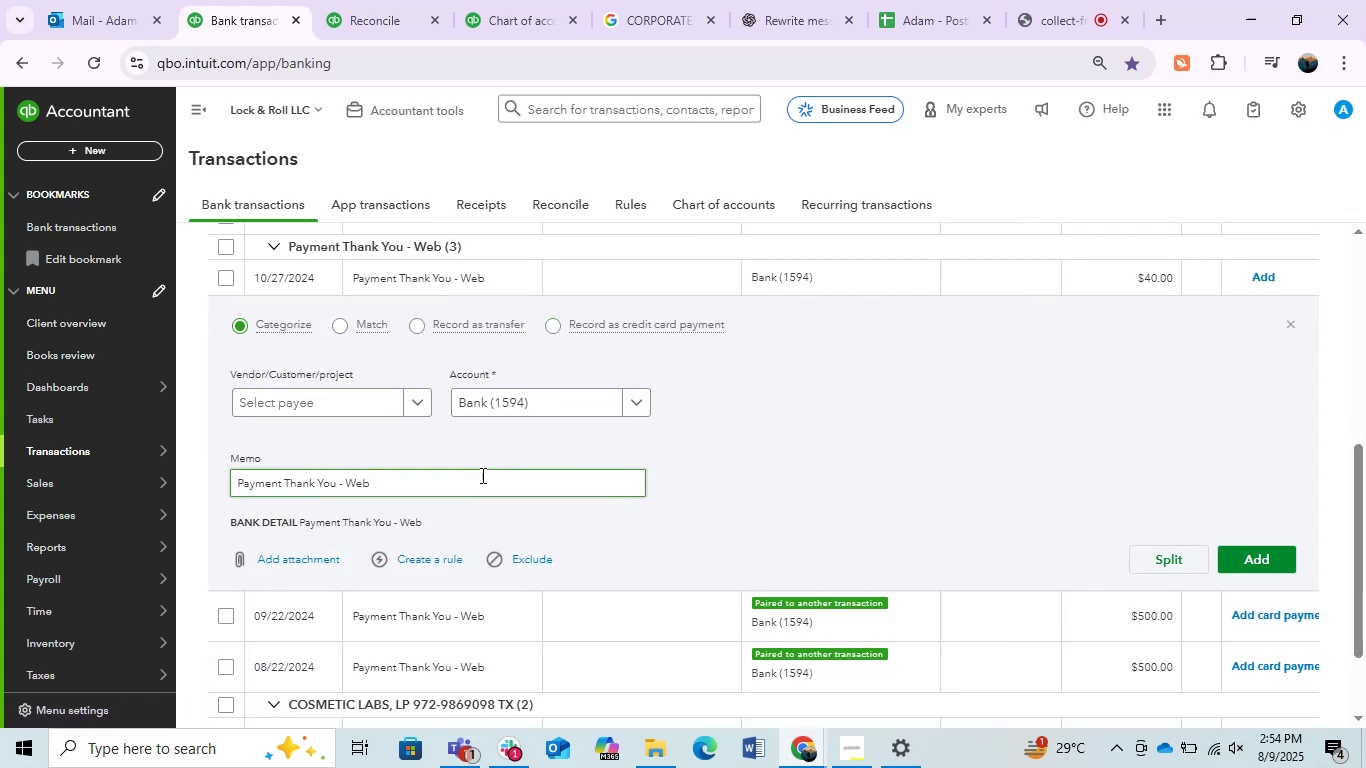 
left_click([469, 478])
 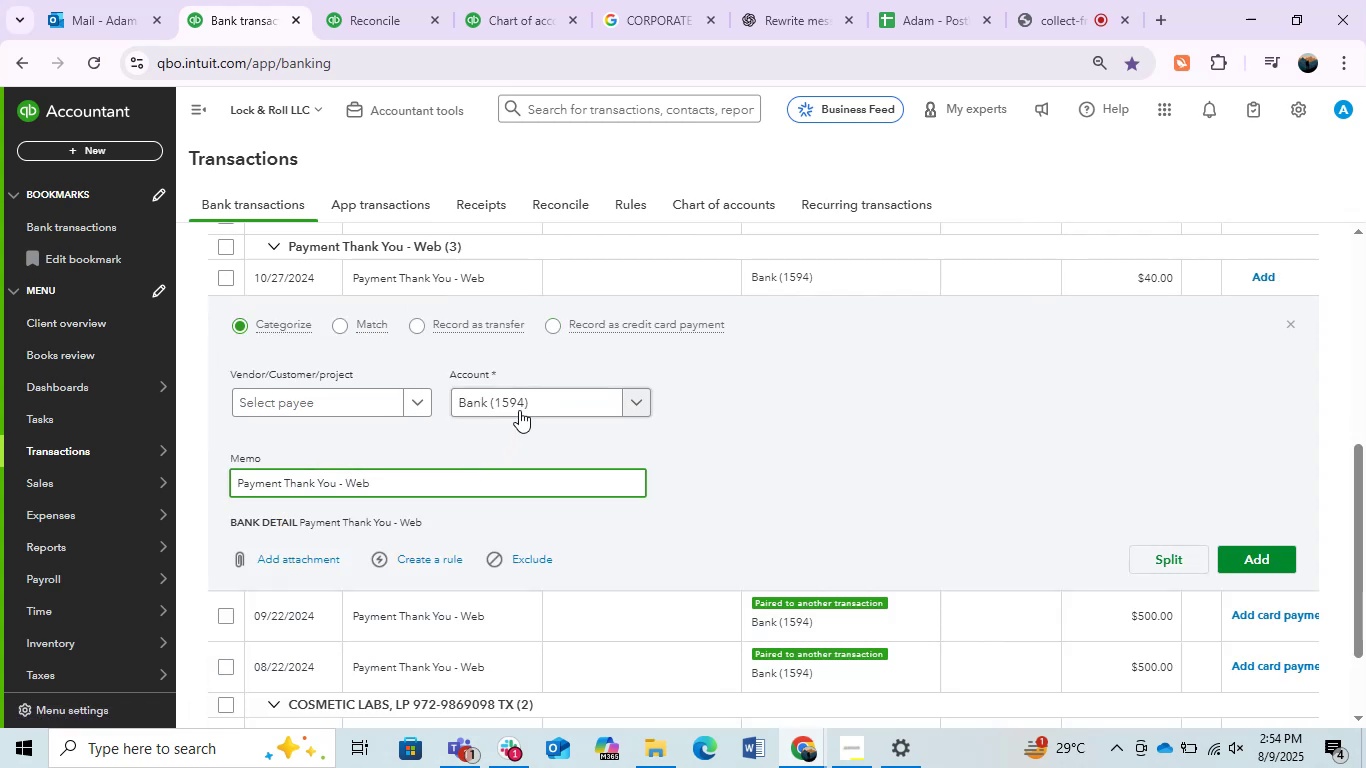 
left_click([520, 407])
 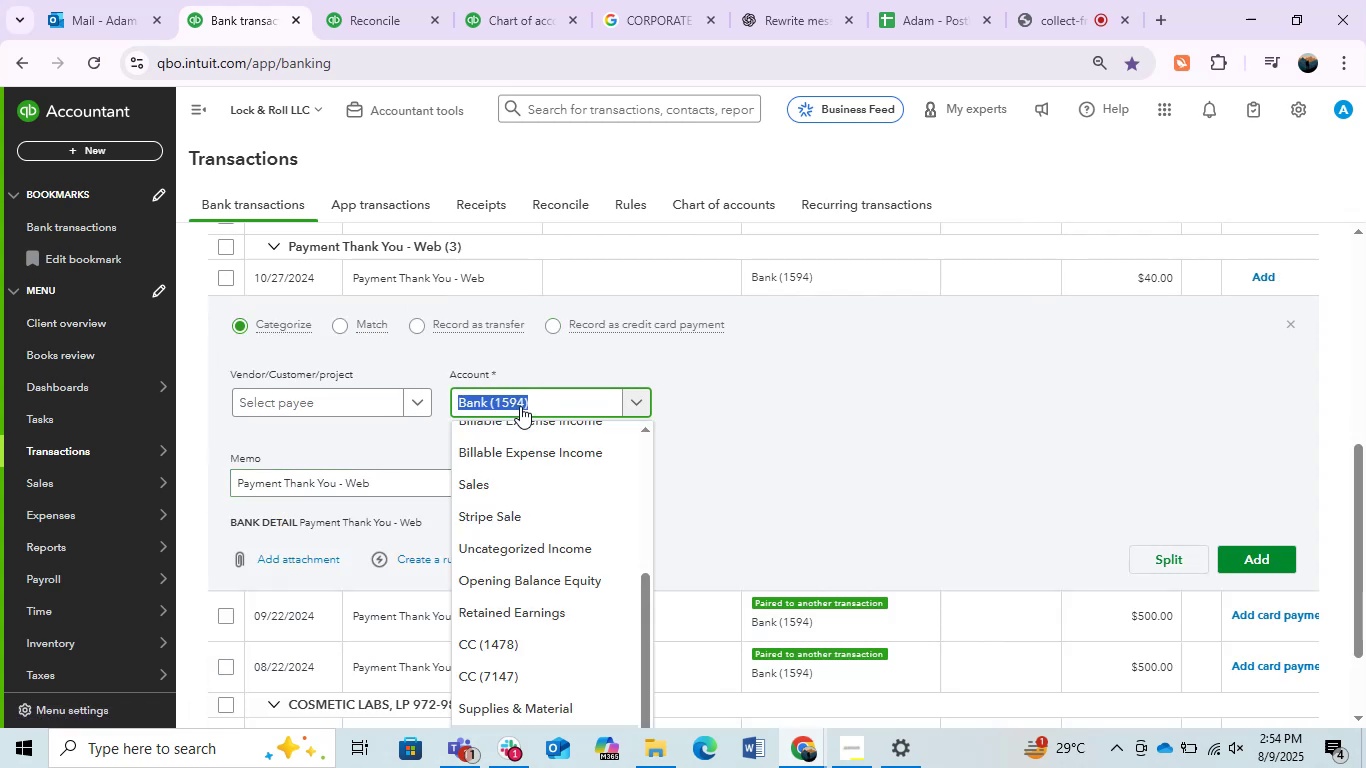 
type(transfer)
 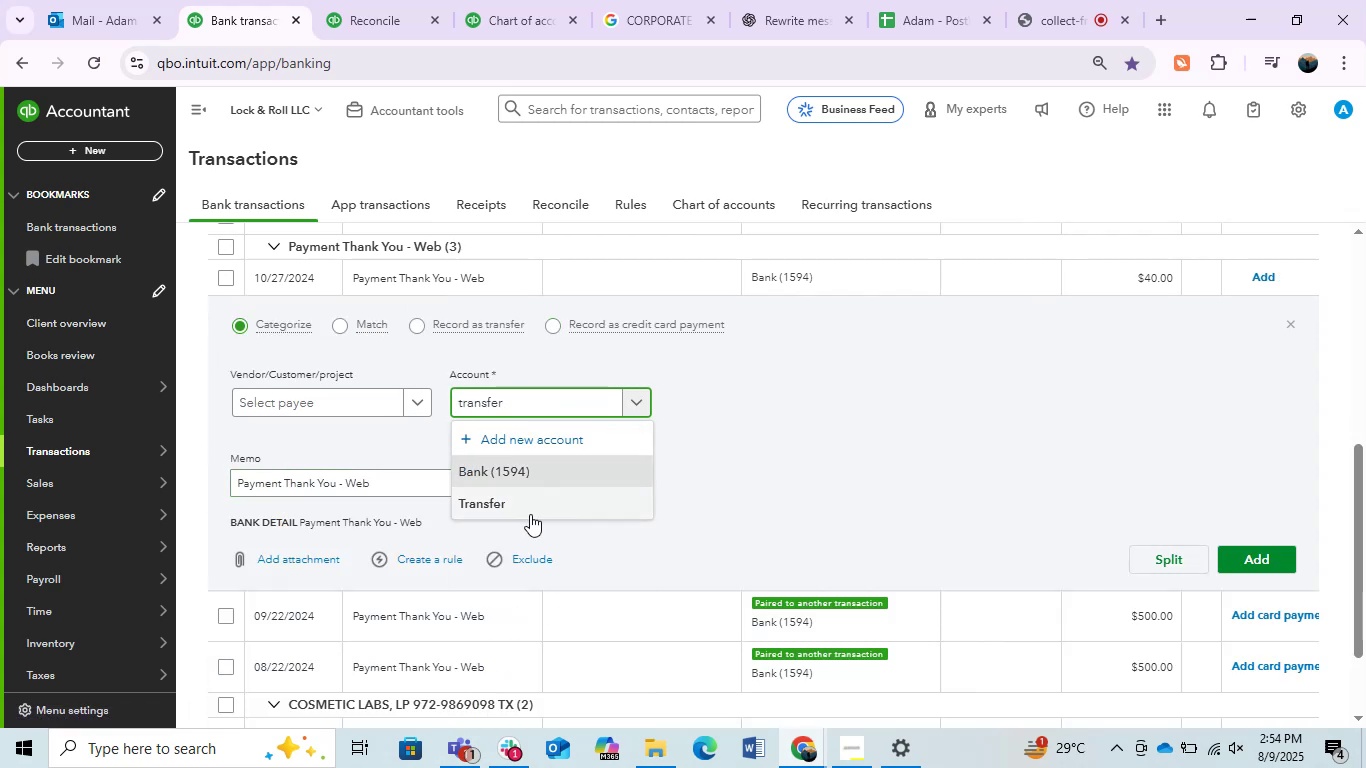 
left_click([516, 507])
 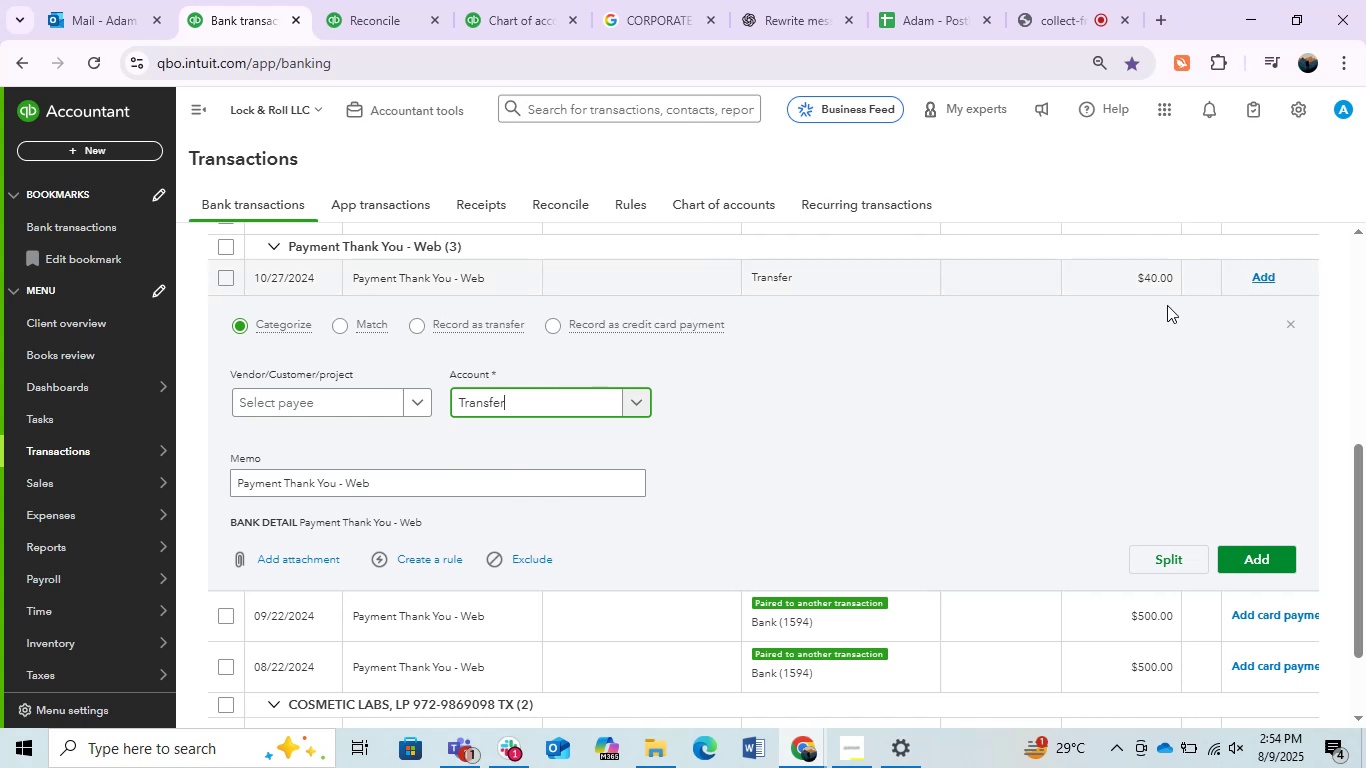 
left_click([832, 281])
 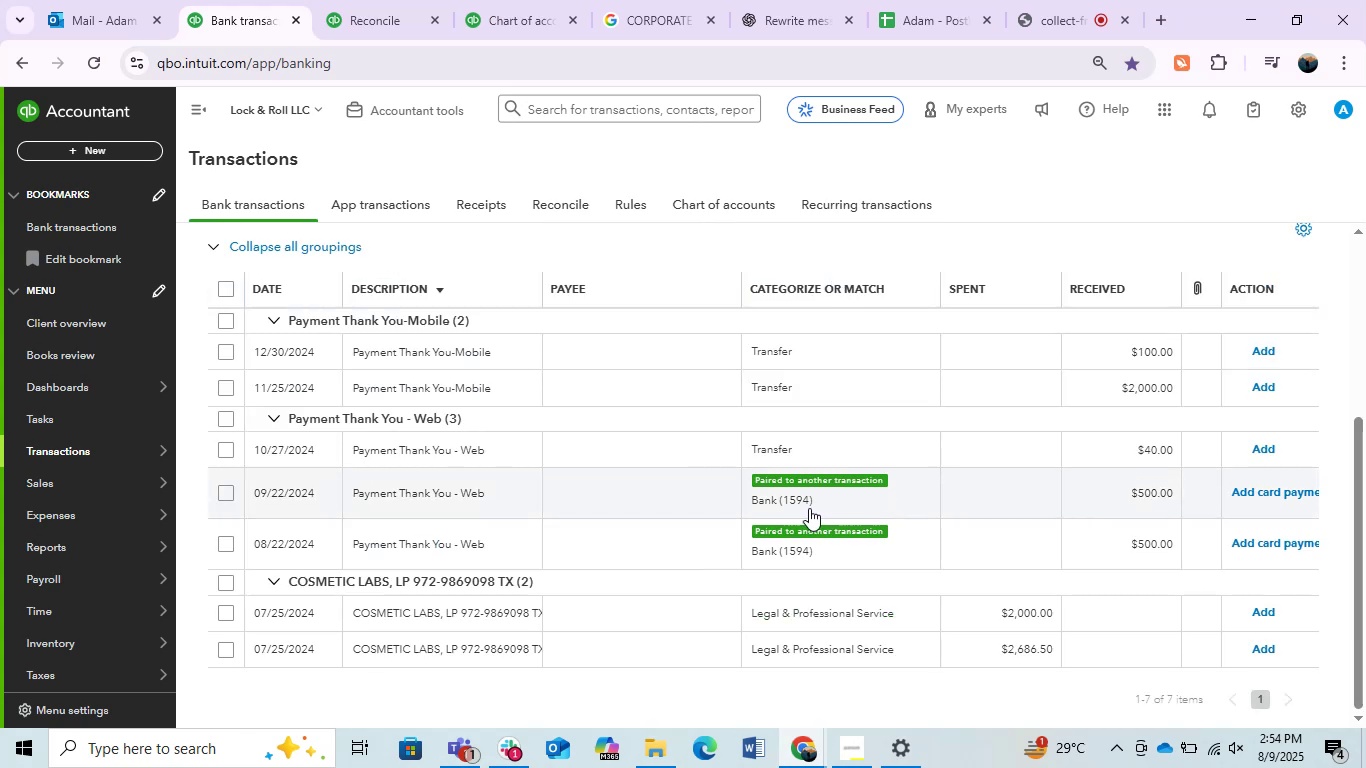 
left_click([227, 317])
 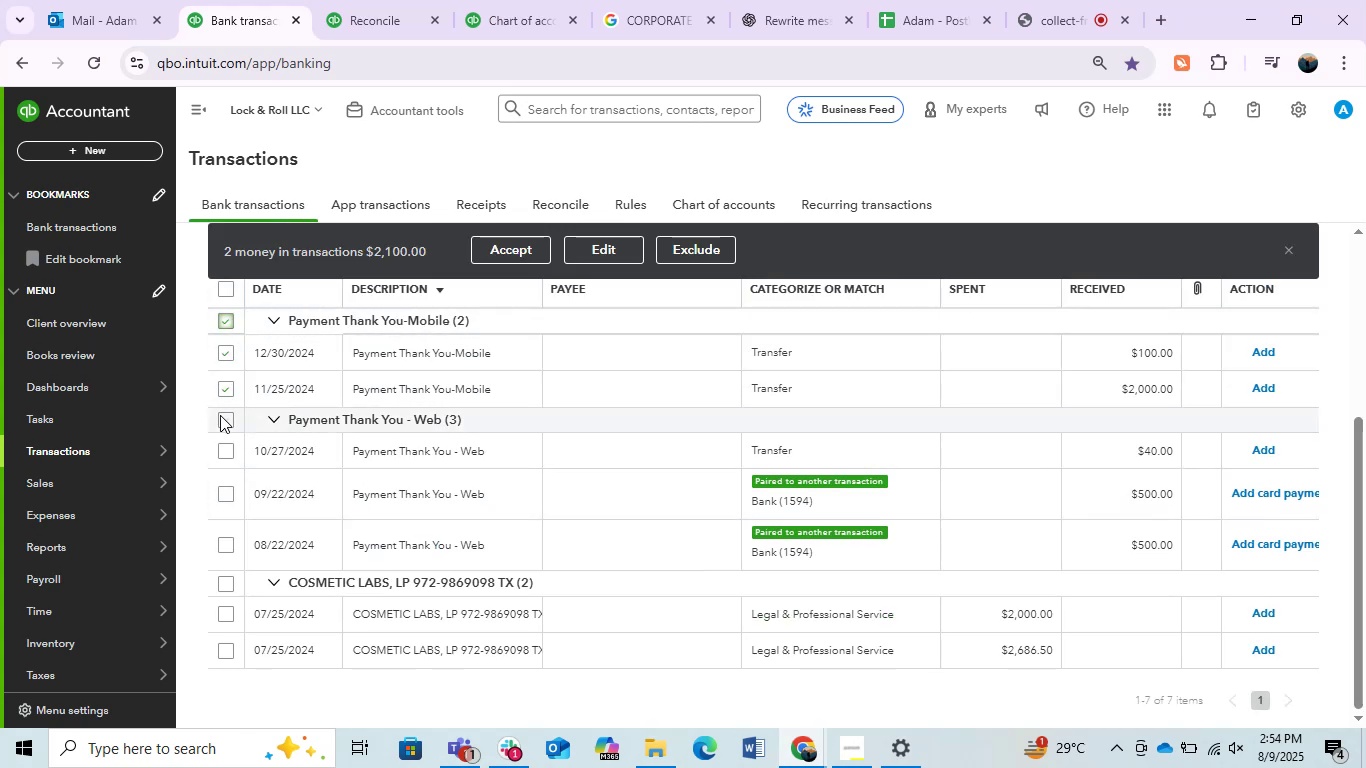 
left_click([223, 416])
 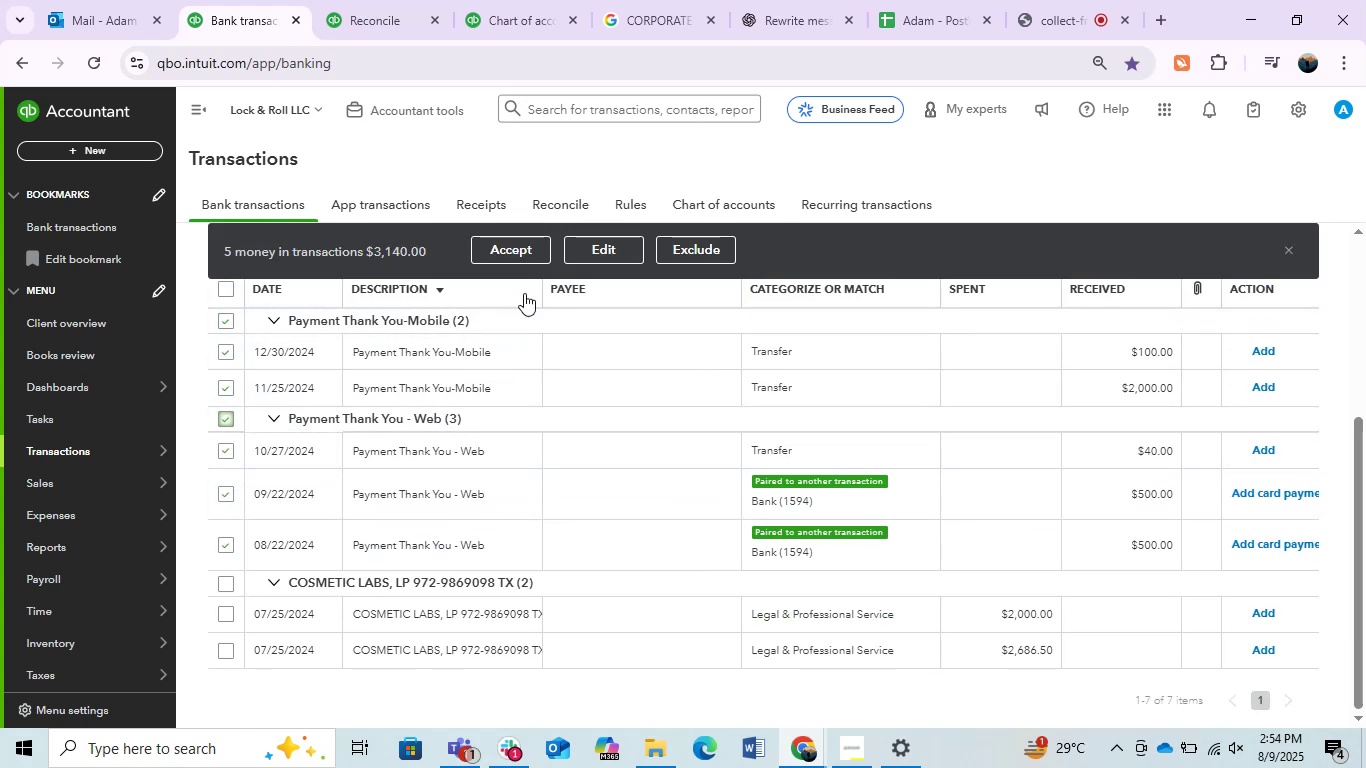 
left_click([589, 264])
 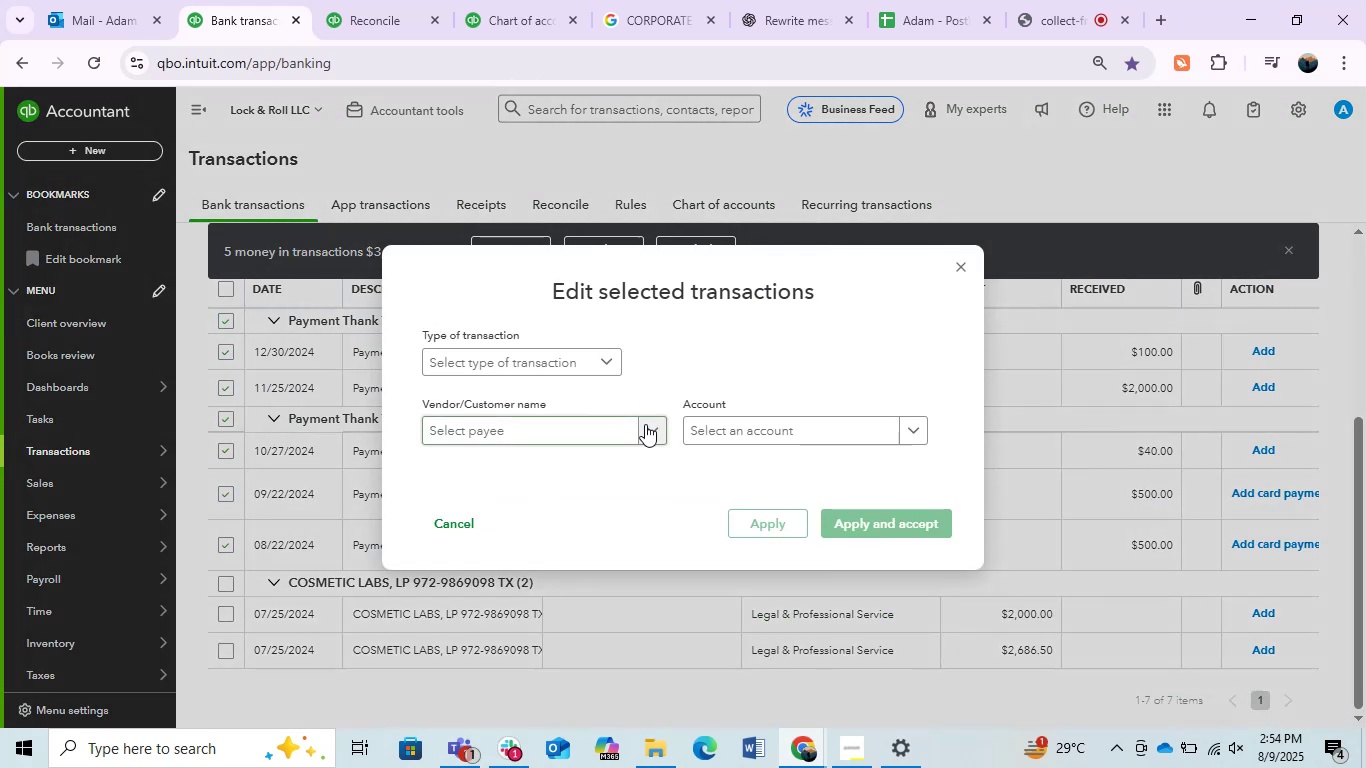 
left_click([731, 432])
 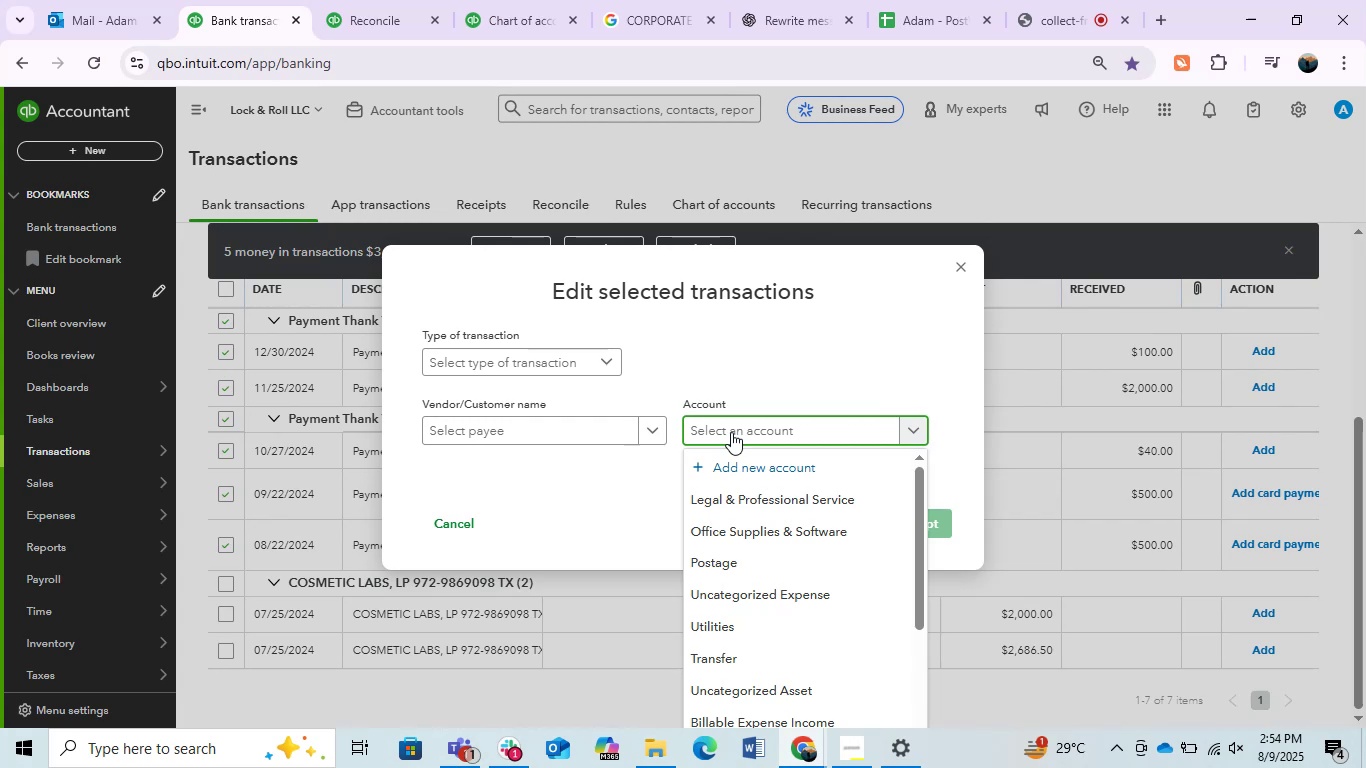 
type(transf)
 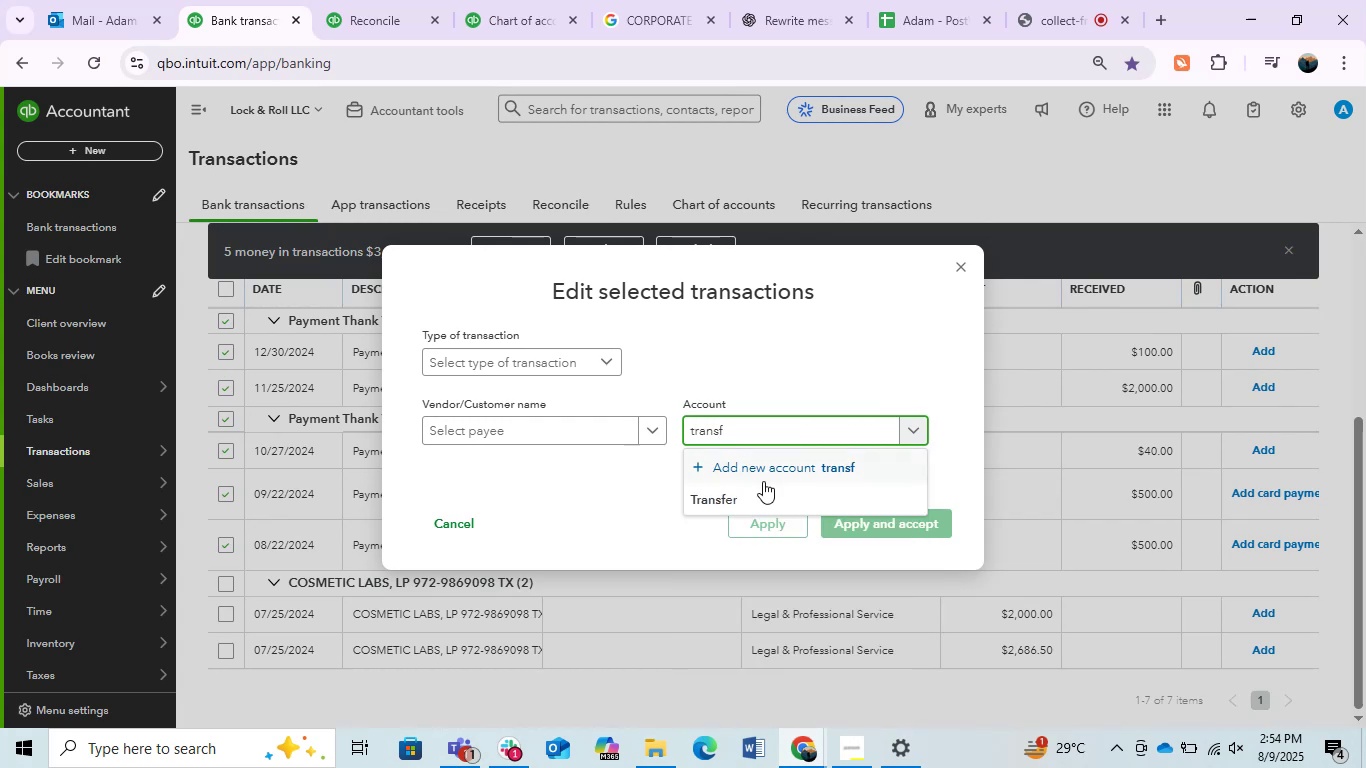 
left_click([757, 498])
 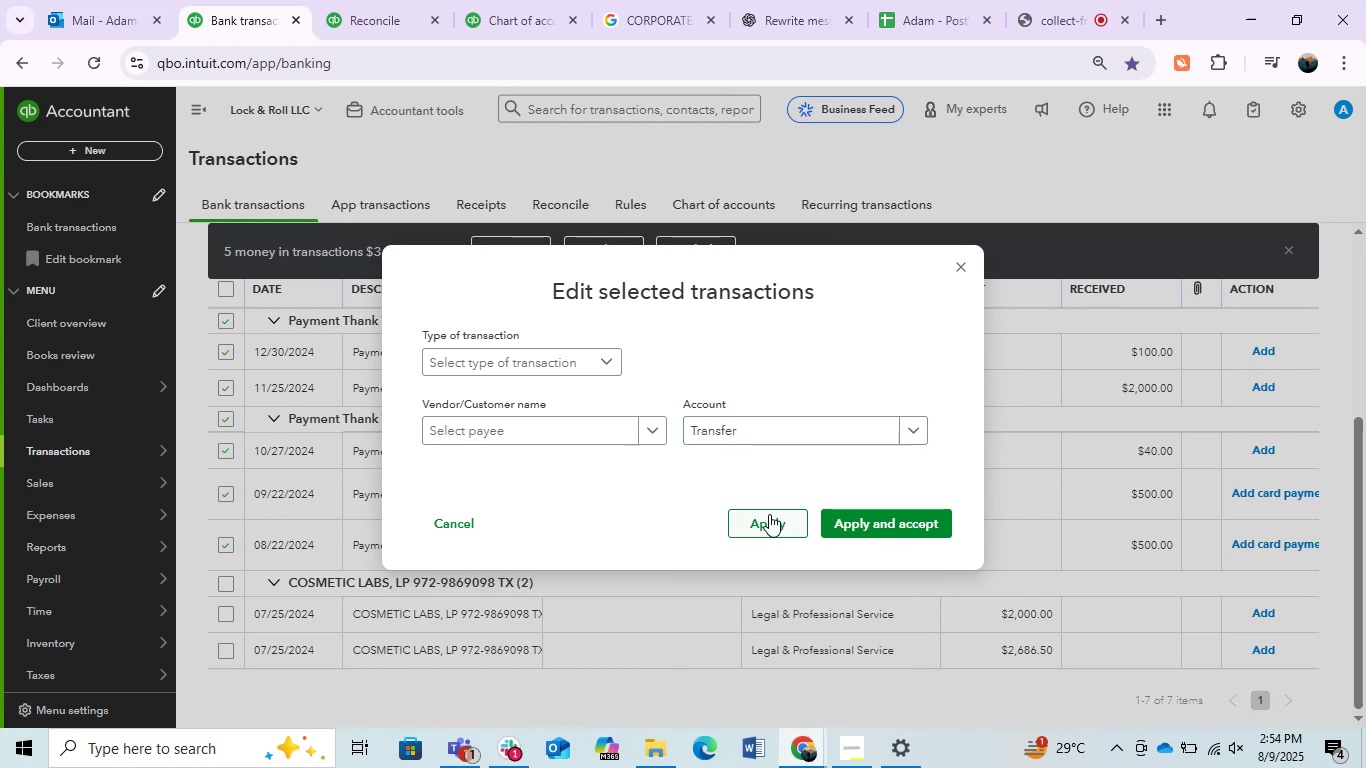 
double_click([769, 514])
 